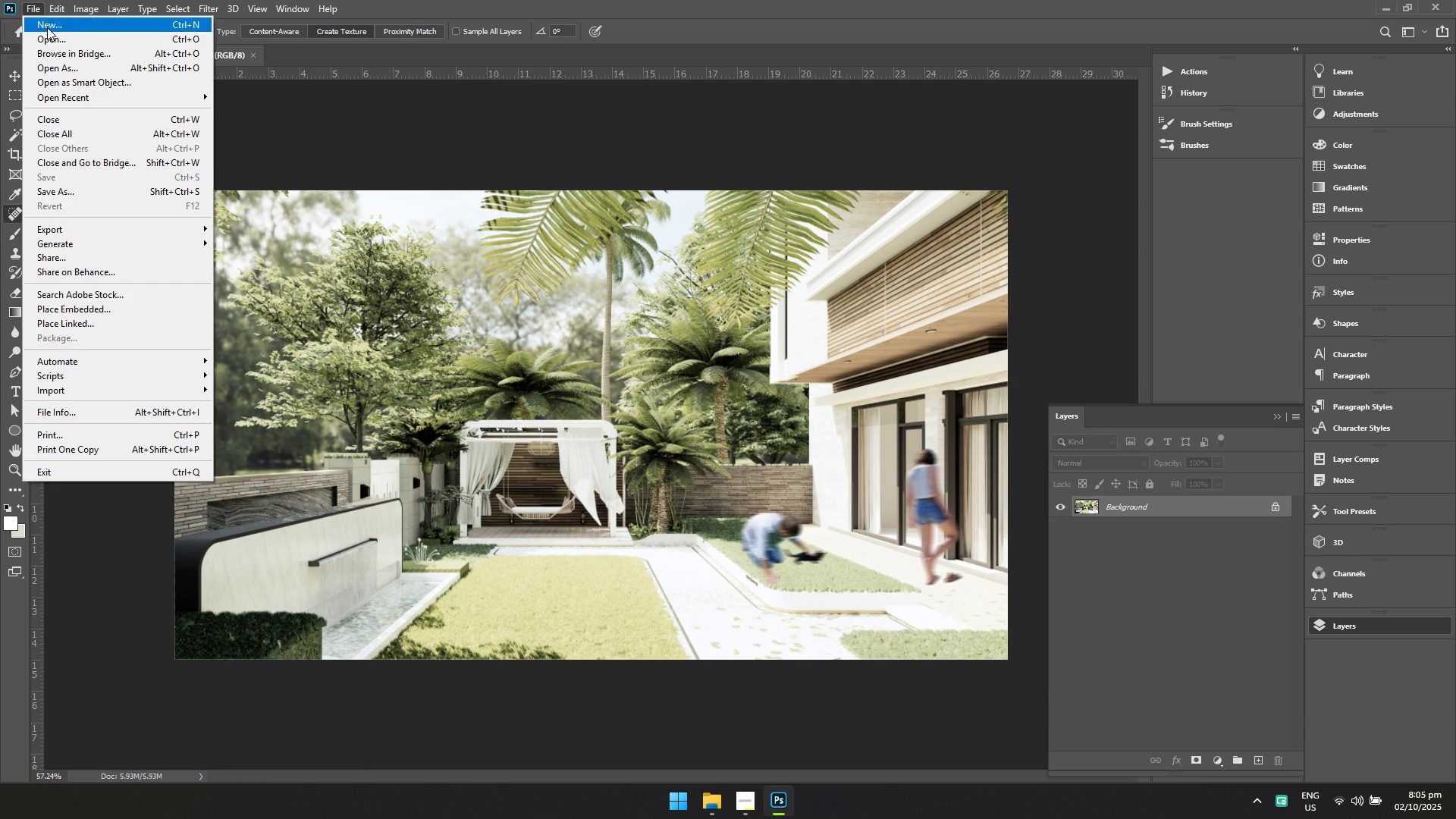 
double_click([61, 38])
 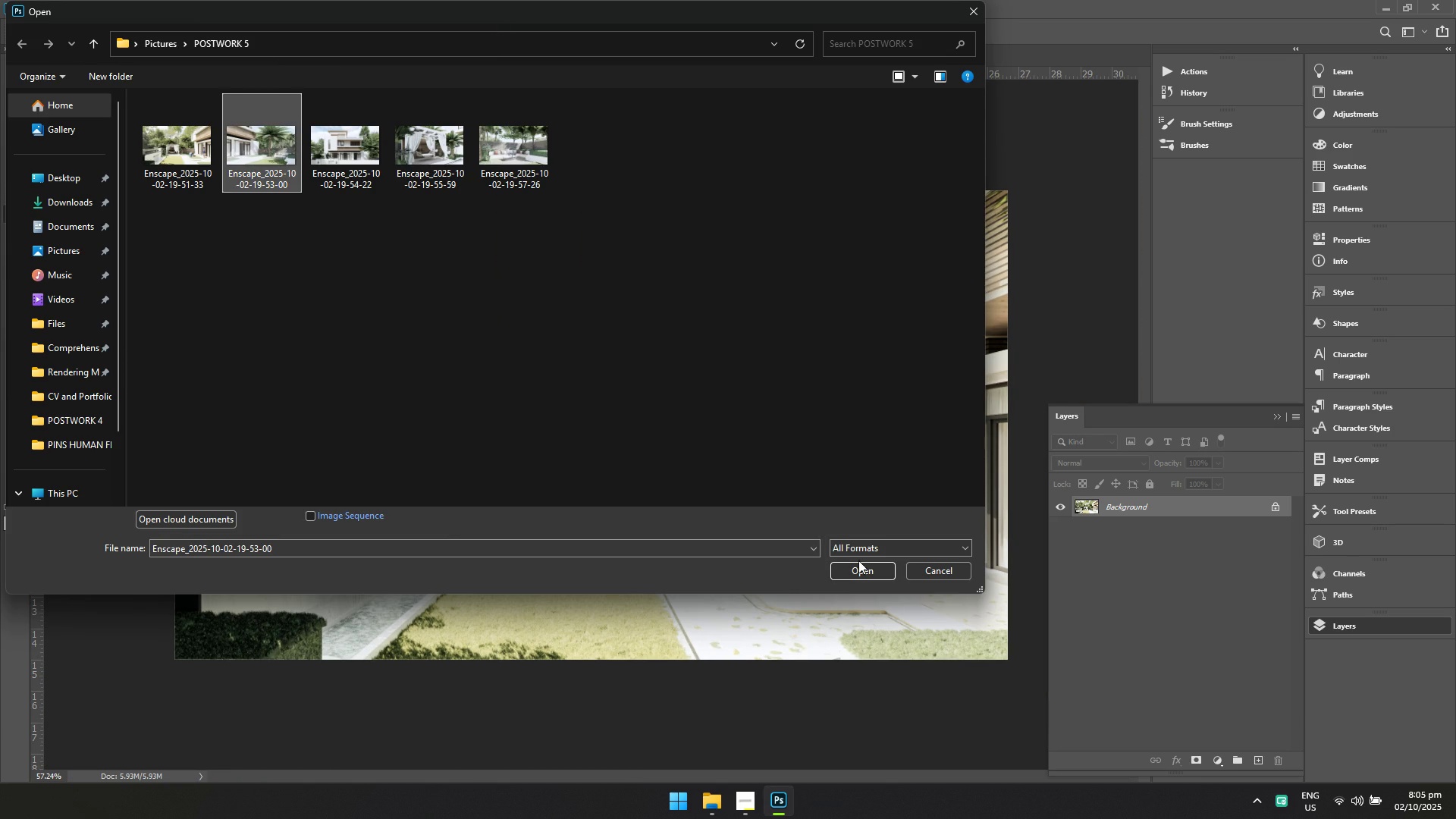 
double_click([860, 567])
 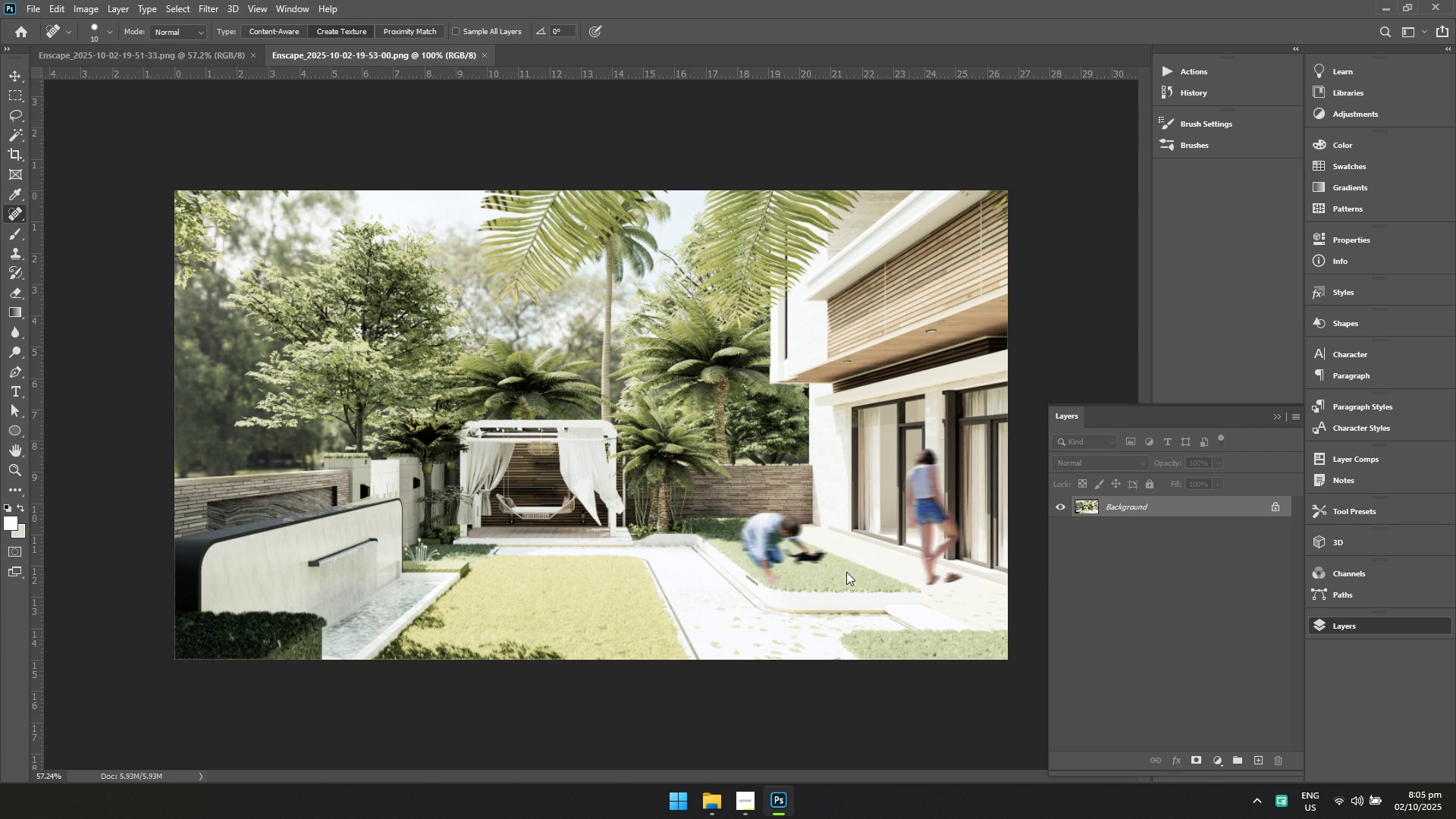 
key(Control+Shift+A)
 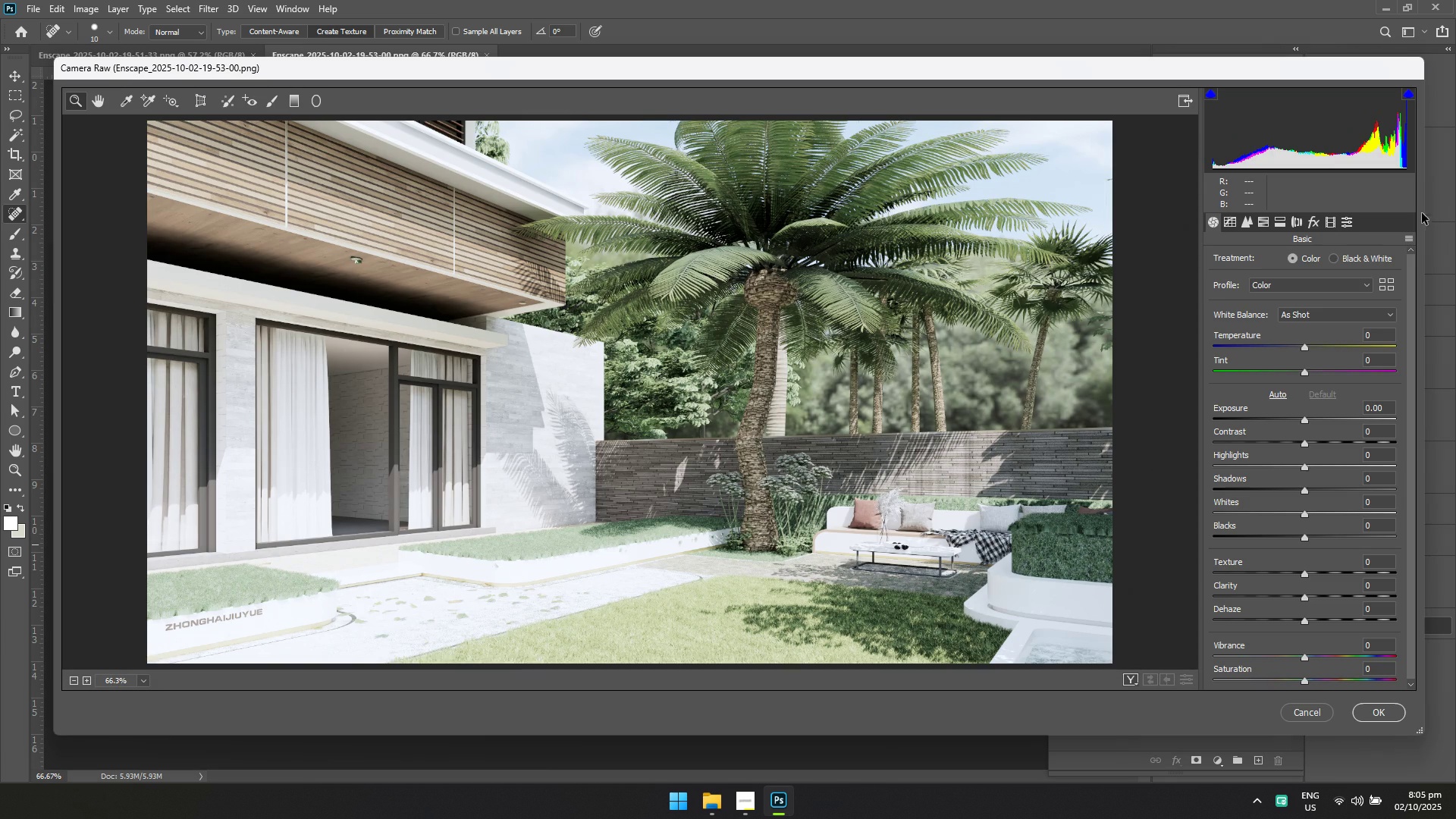 
left_click([1406, 240])
 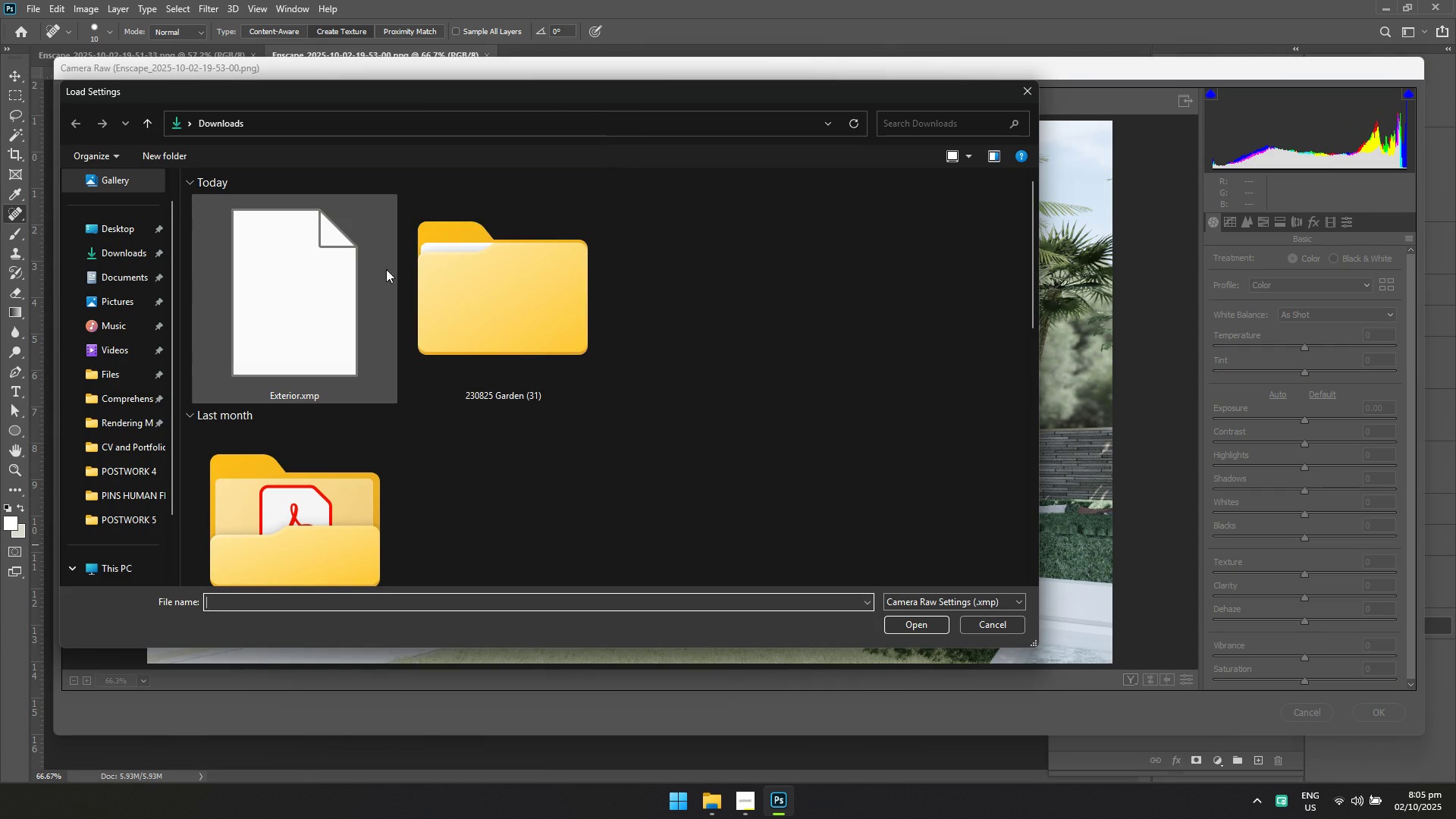 
left_click([312, 277])
 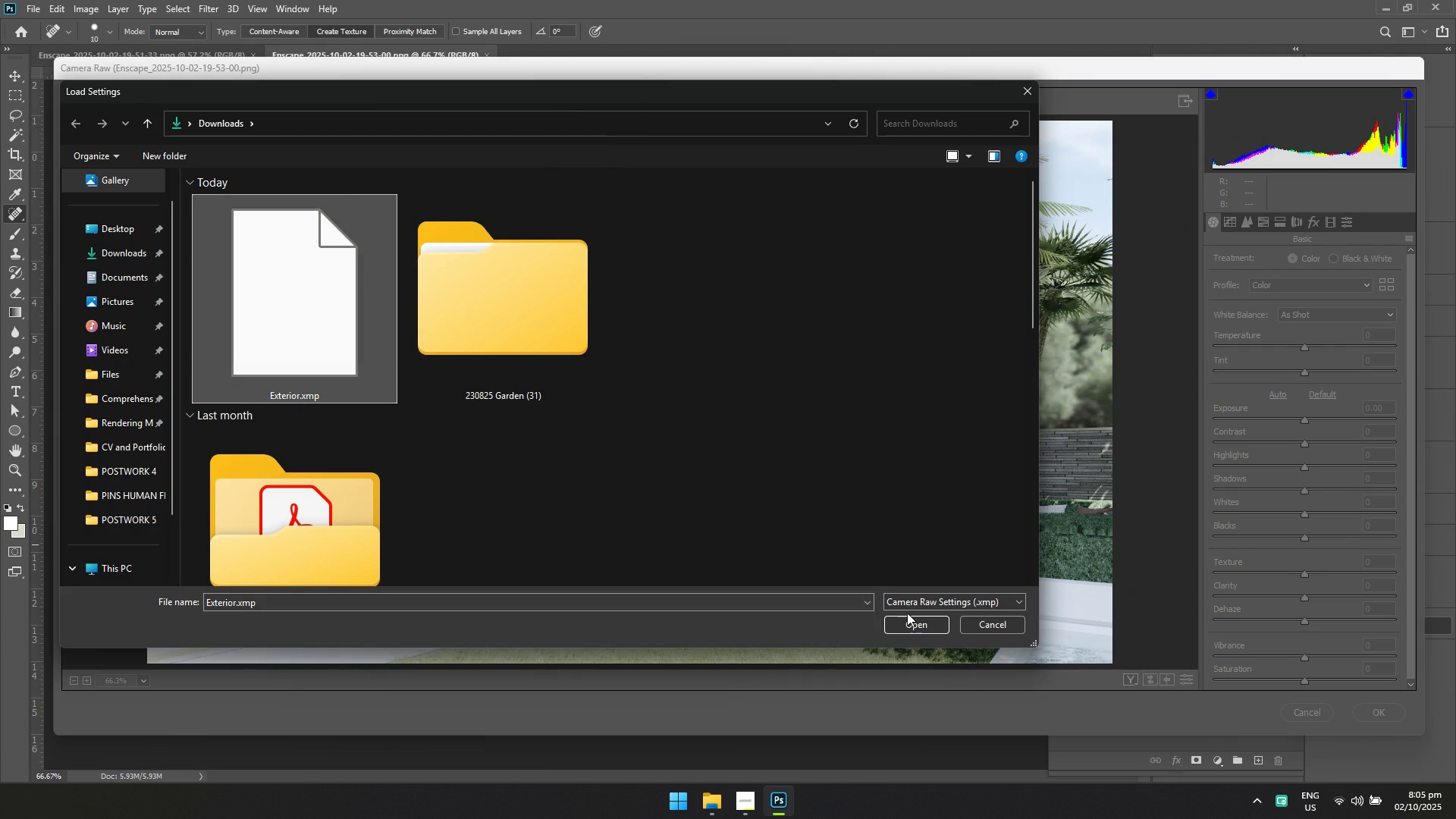 
left_click([908, 621])
 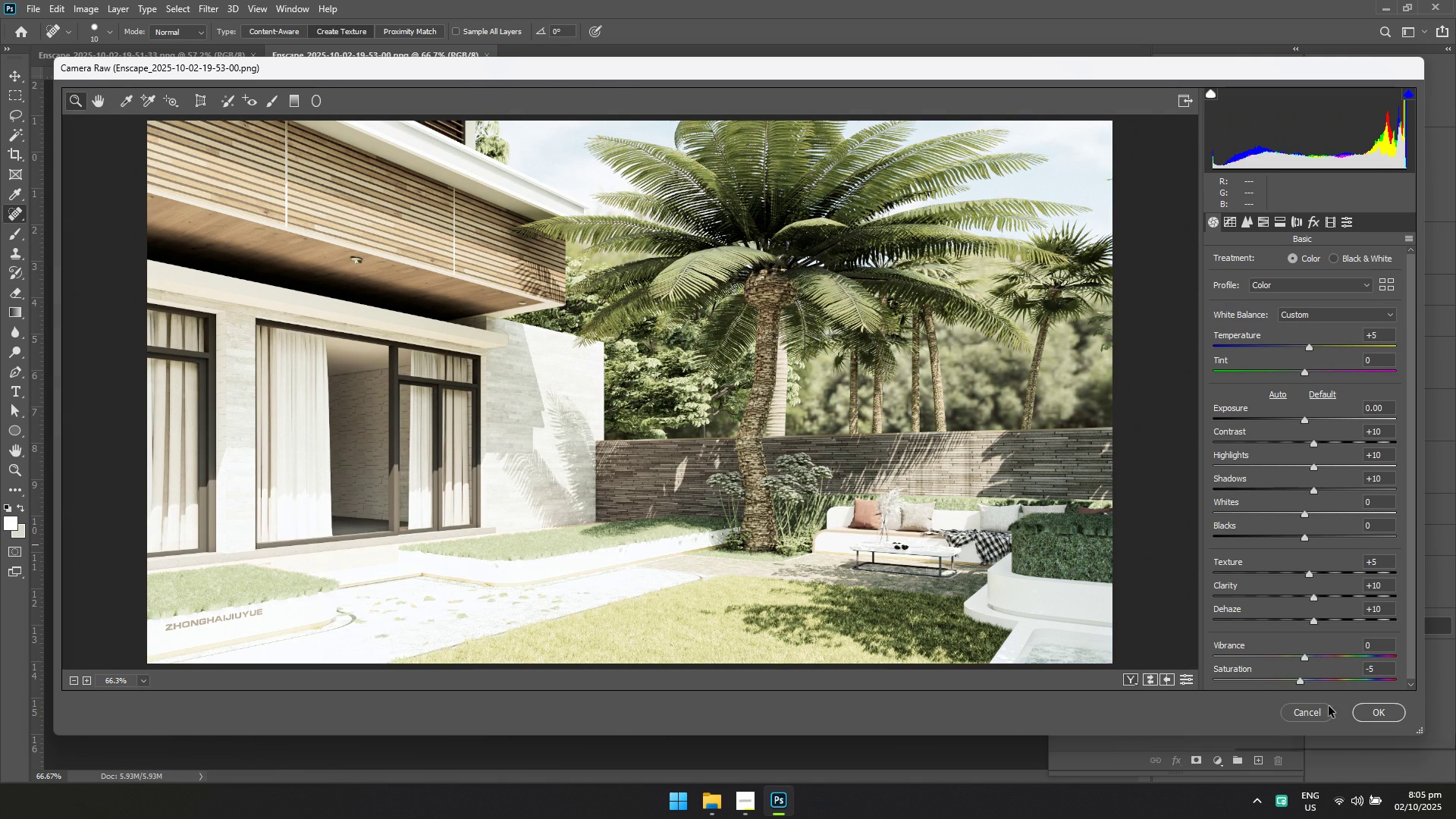 
left_click([1367, 705])
 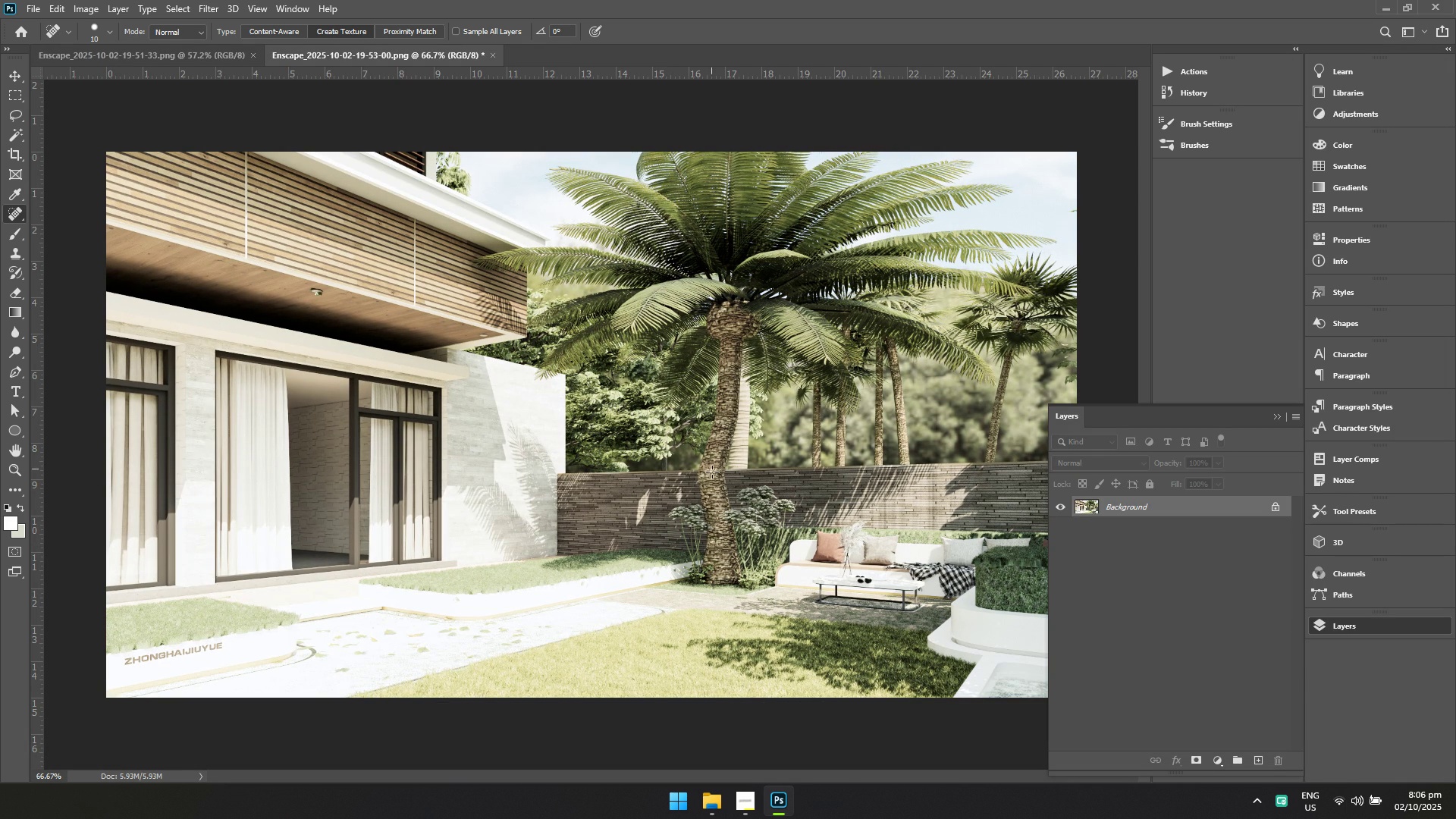 
key(Control+S)
 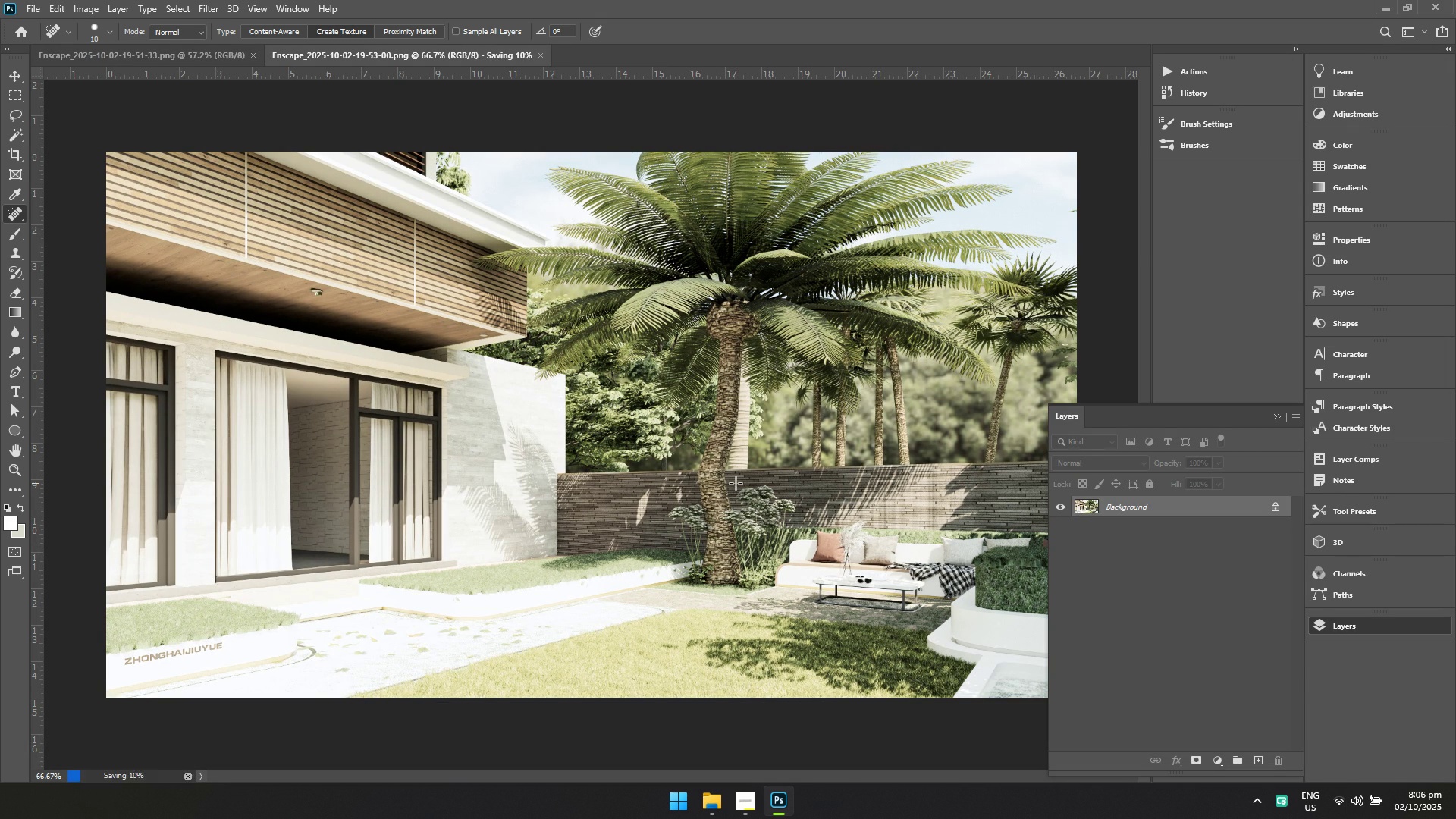 
key(Control+ControlLeft)
 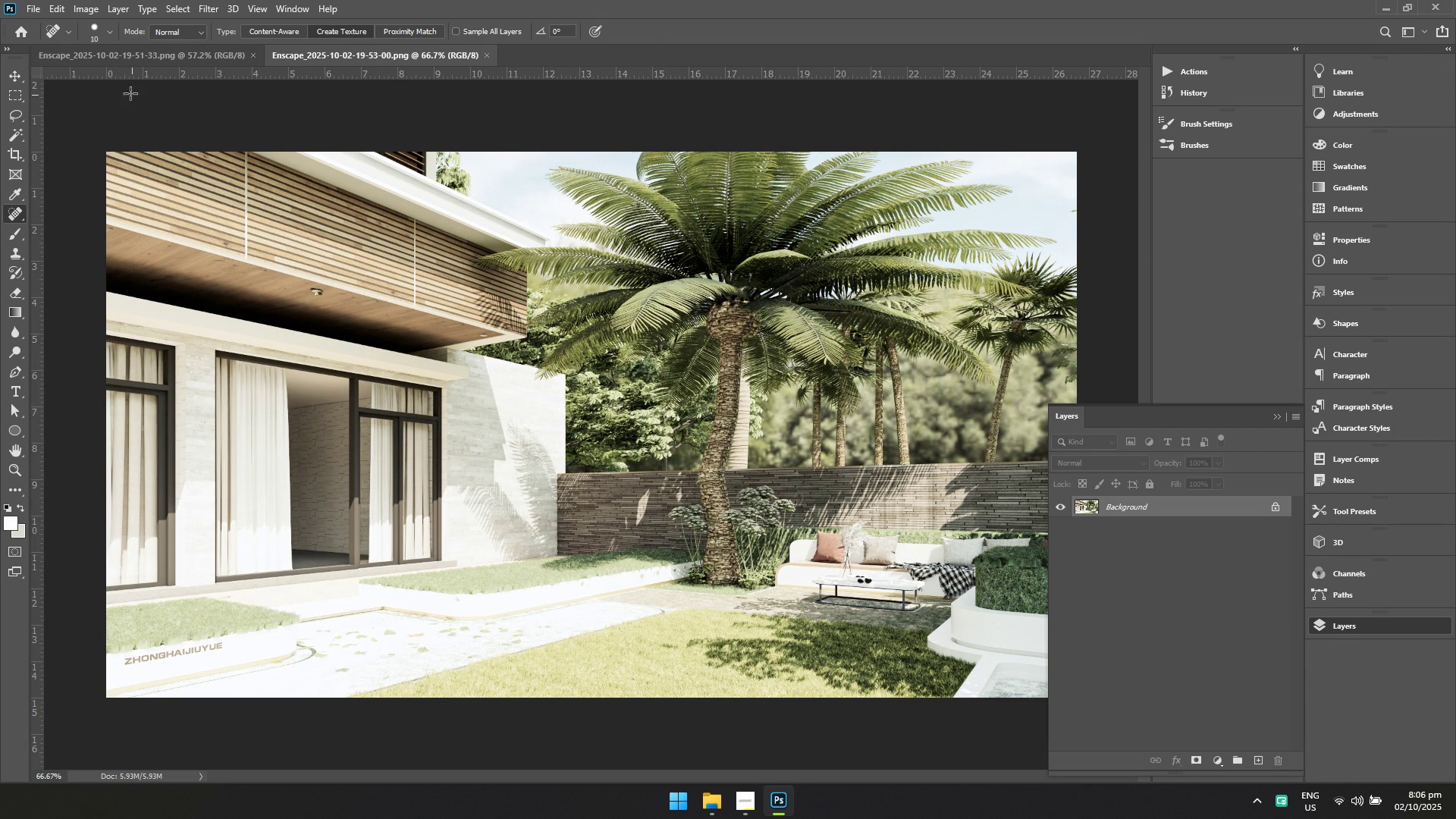 
key(Alt+AltLeft)
 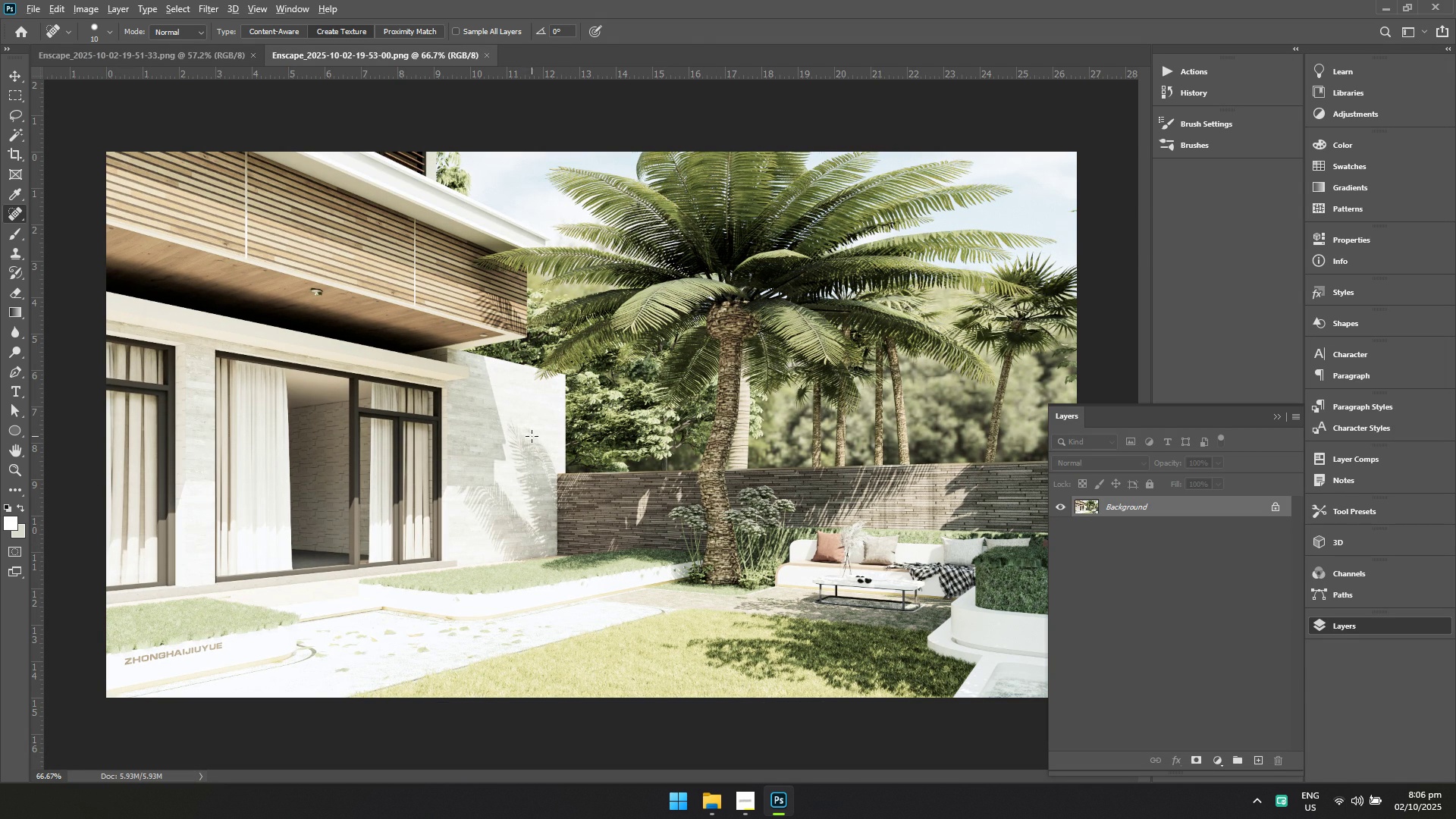 
key(Alt+Tab)
 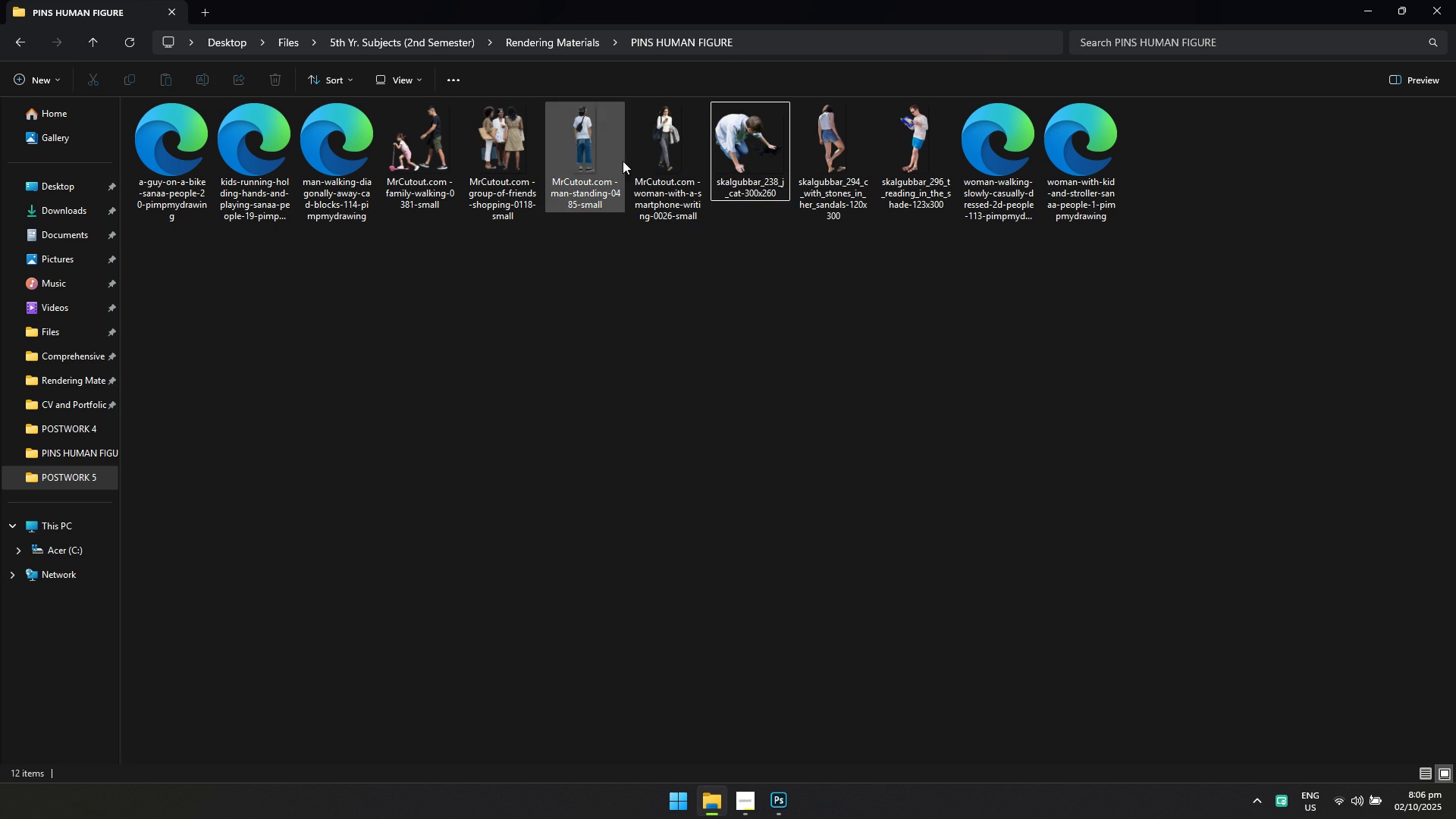 
left_click_drag(start_coordinate=[654, 151], to_coordinate=[340, 607])
 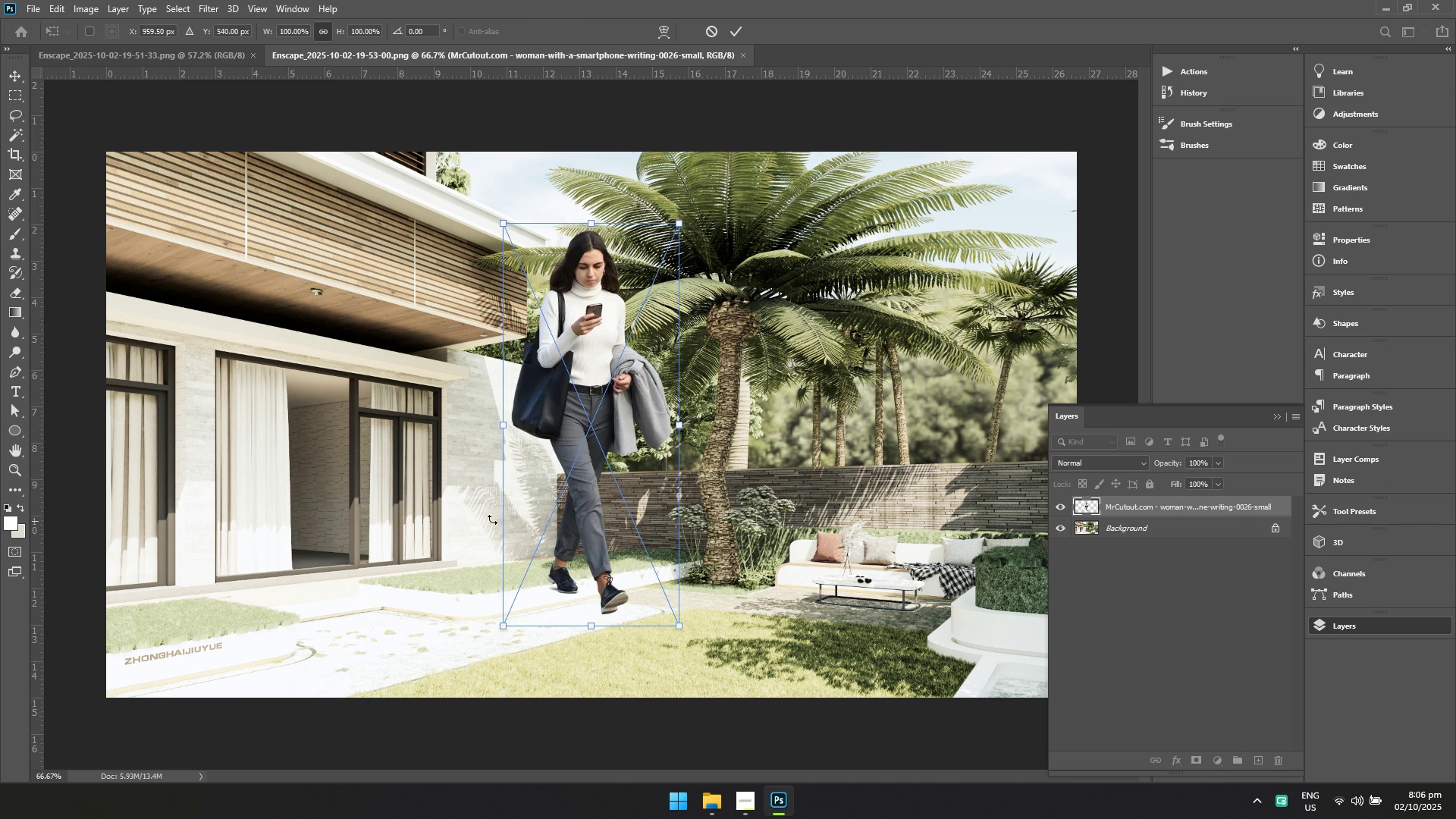 
left_click_drag(start_coordinate=[527, 497], to_coordinate=[312, 526])
 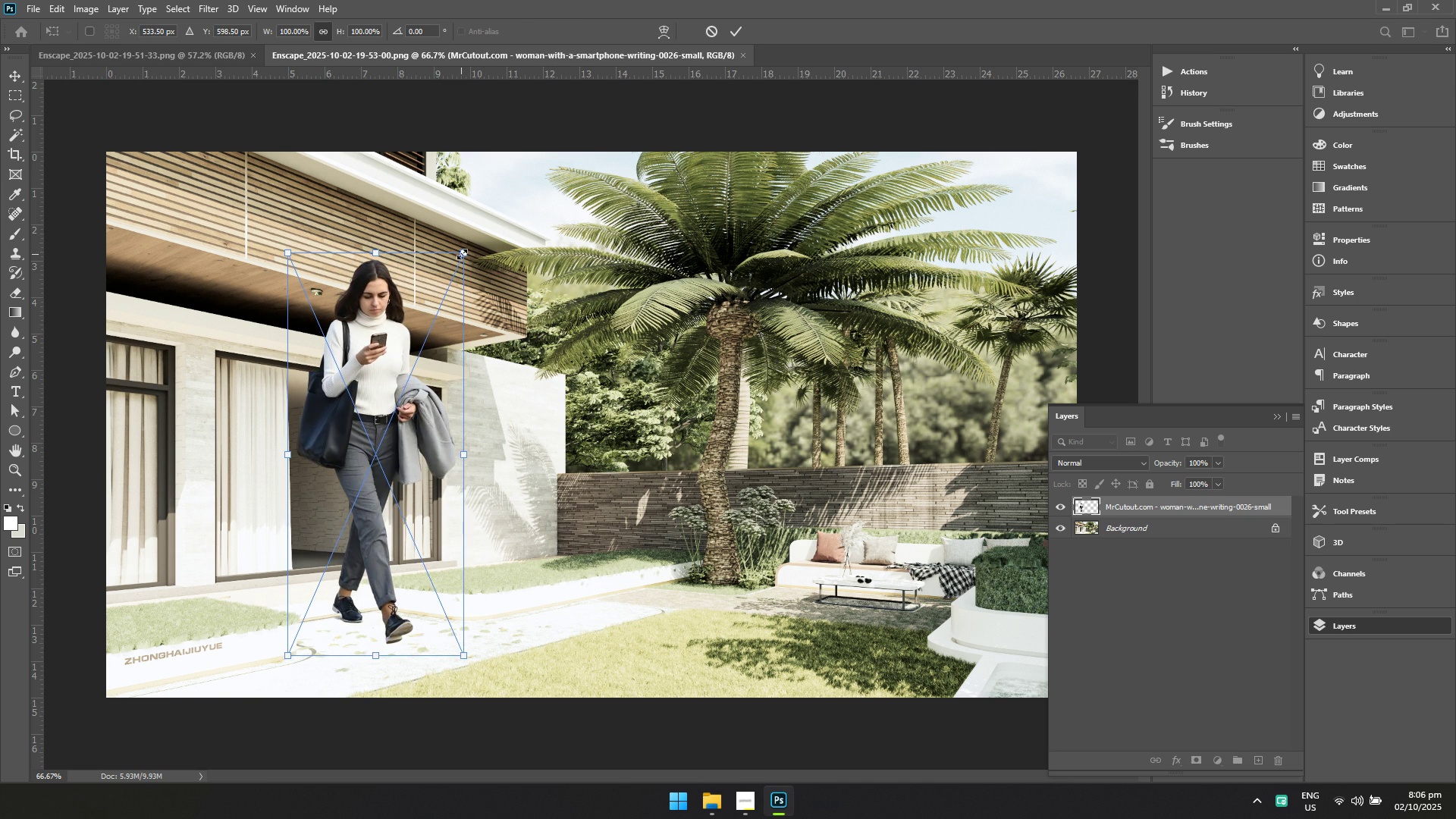 
left_click_drag(start_coordinate=[464, 253], to_coordinate=[384, 437])
 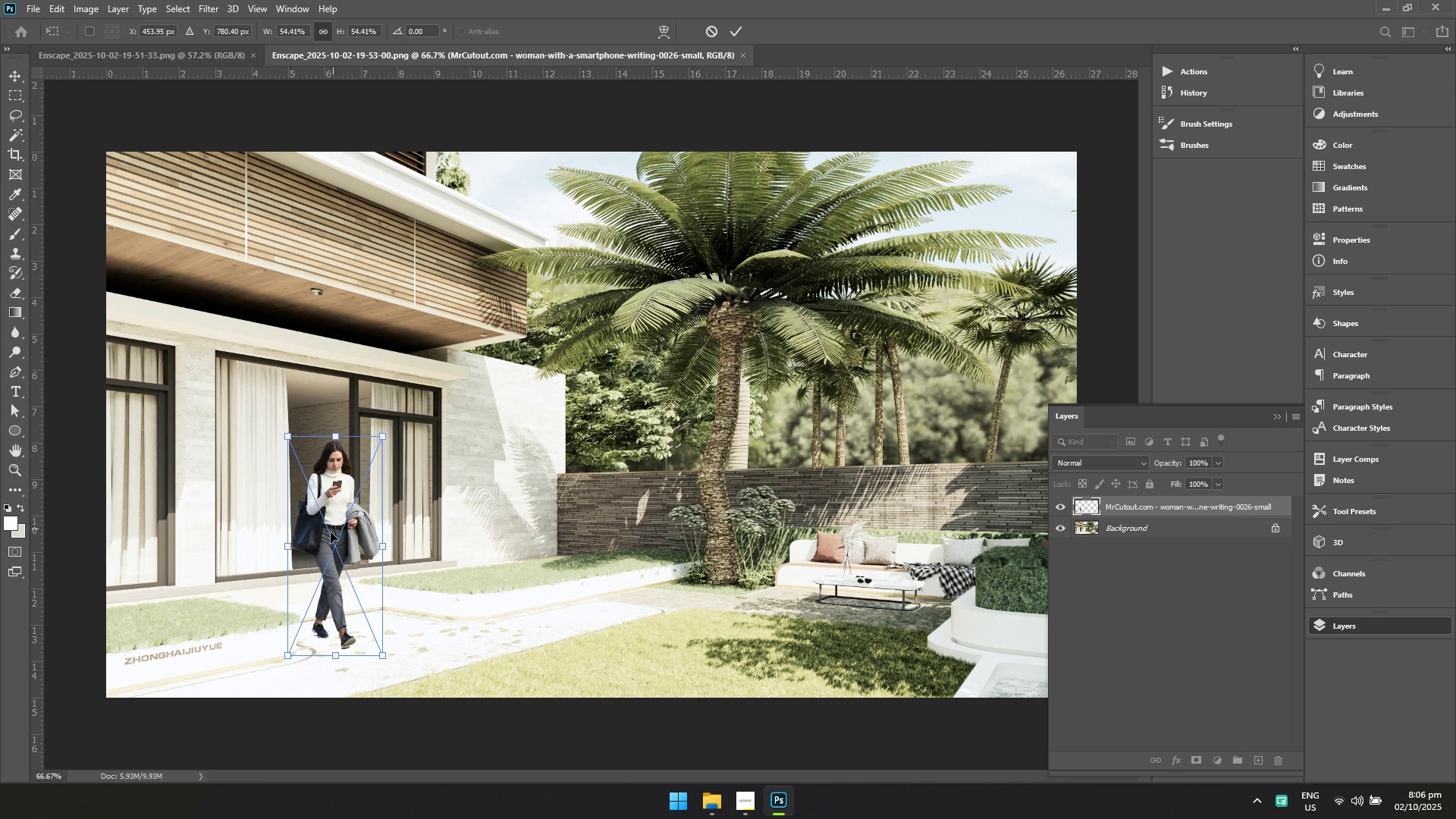 
left_click_drag(start_coordinate=[327, 544], to_coordinate=[309, 501])
 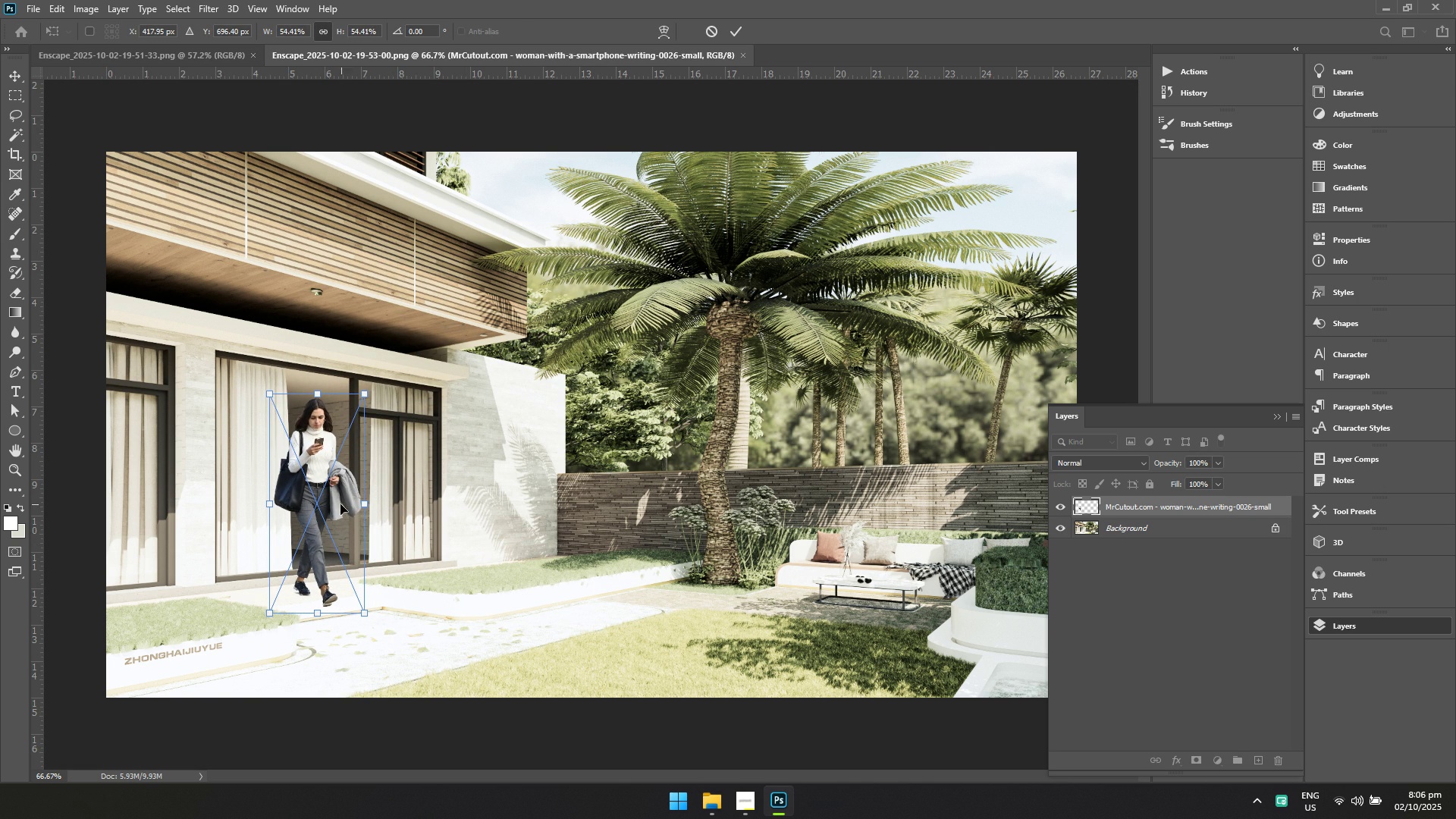 
left_click_drag(start_coordinate=[337, 509], to_coordinate=[330, 509])
 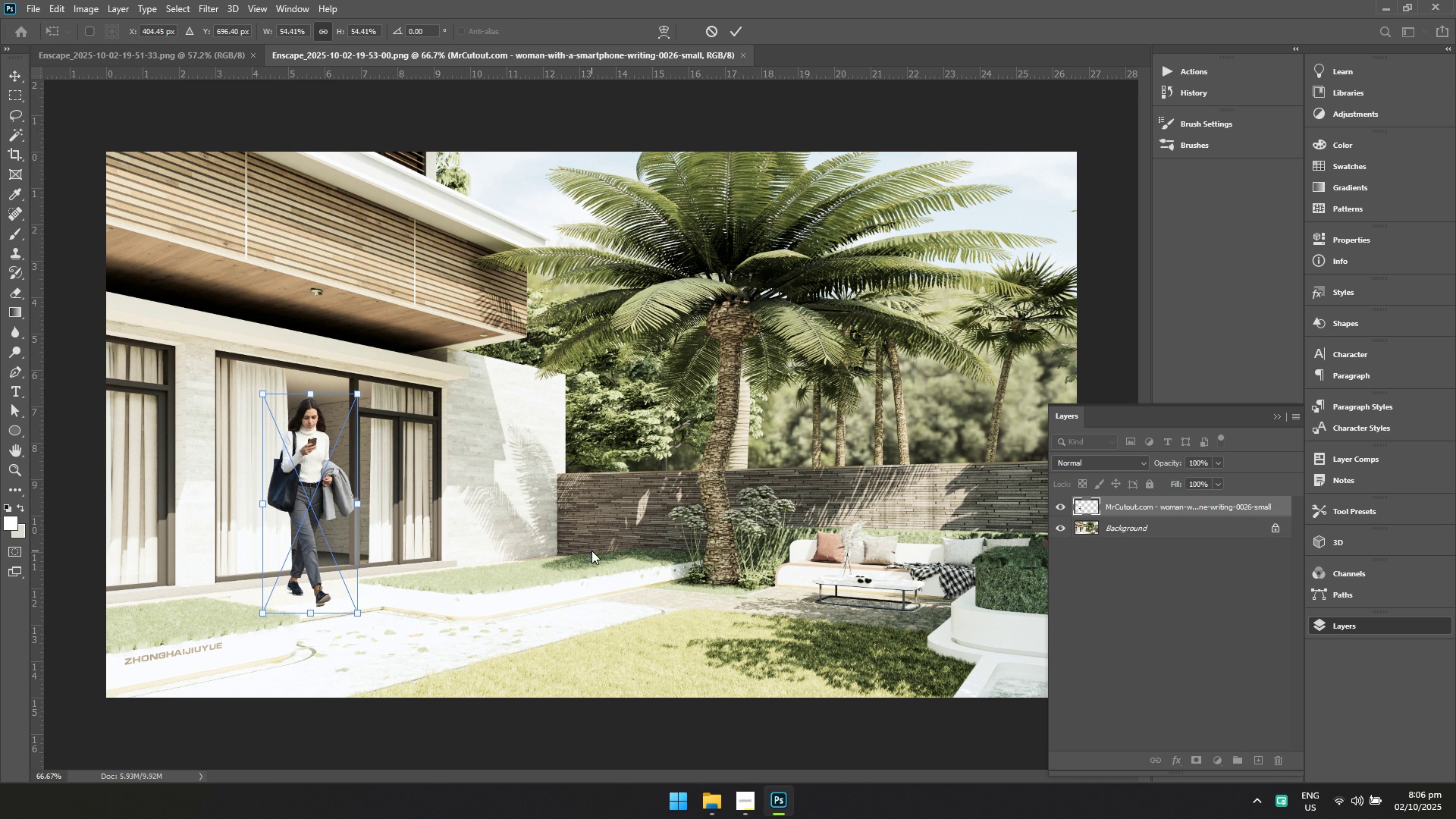 
left_click([730, 555])
 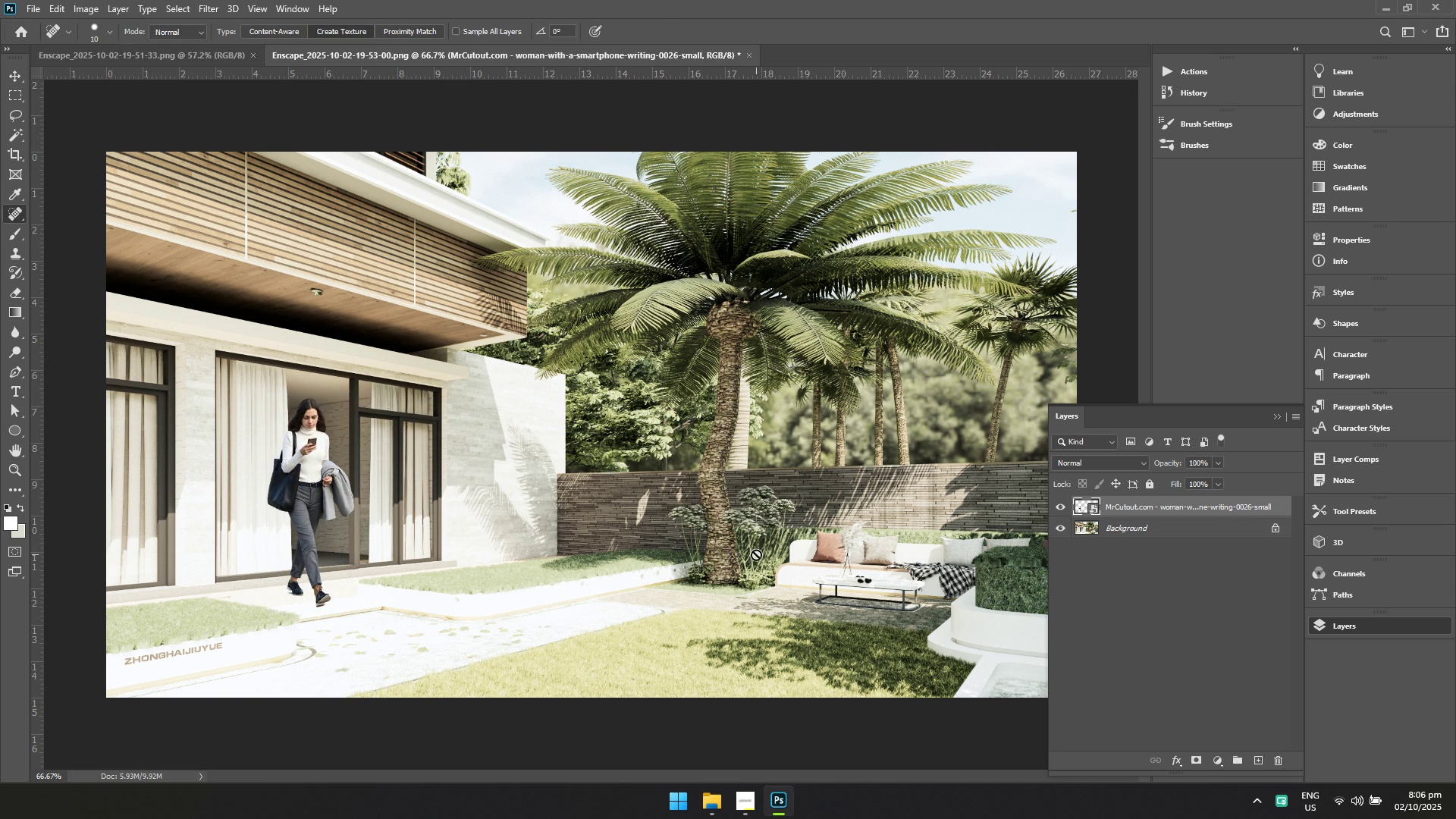 
key(Alt+AltLeft)
 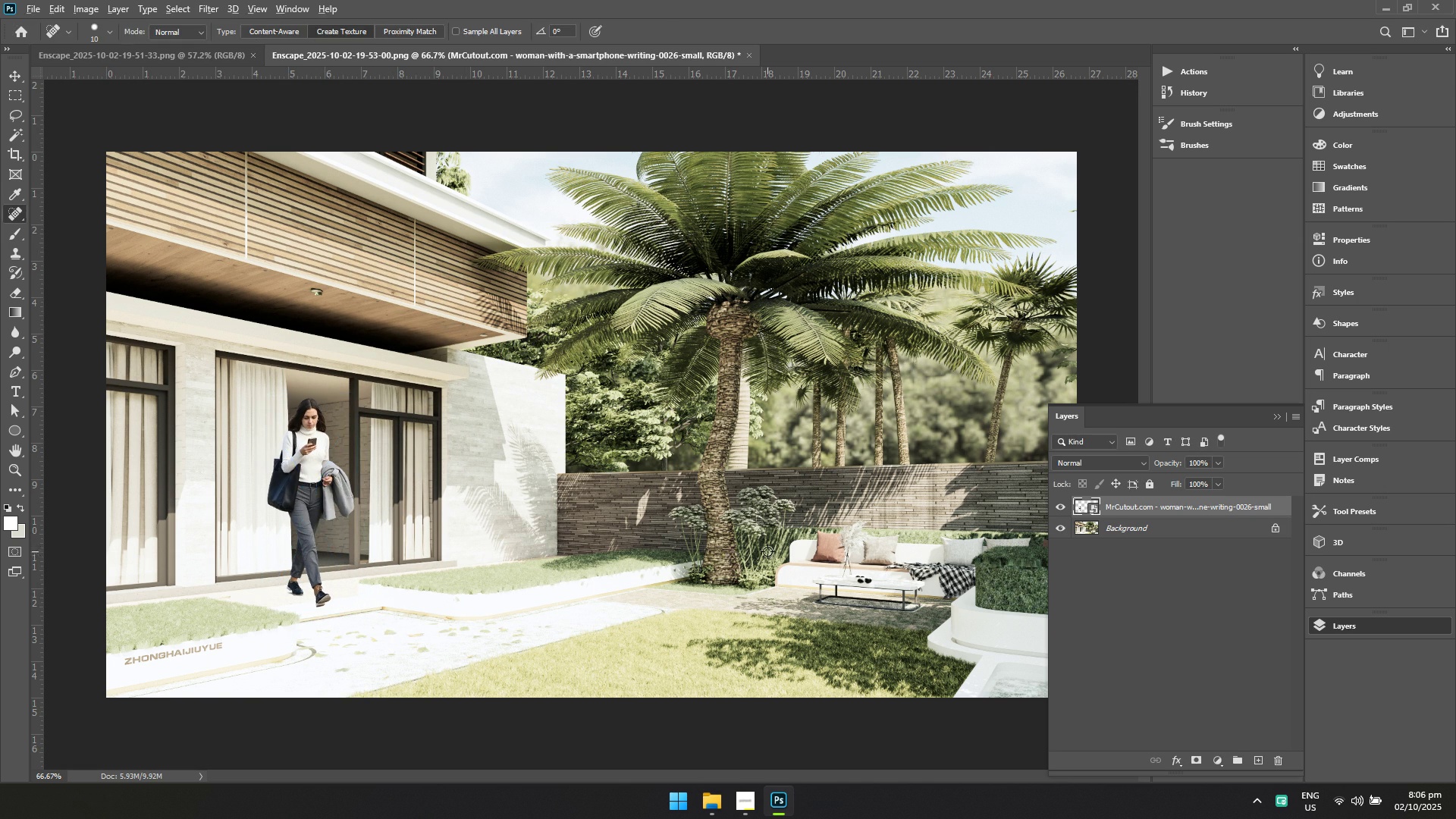 
key(Alt+Tab)
 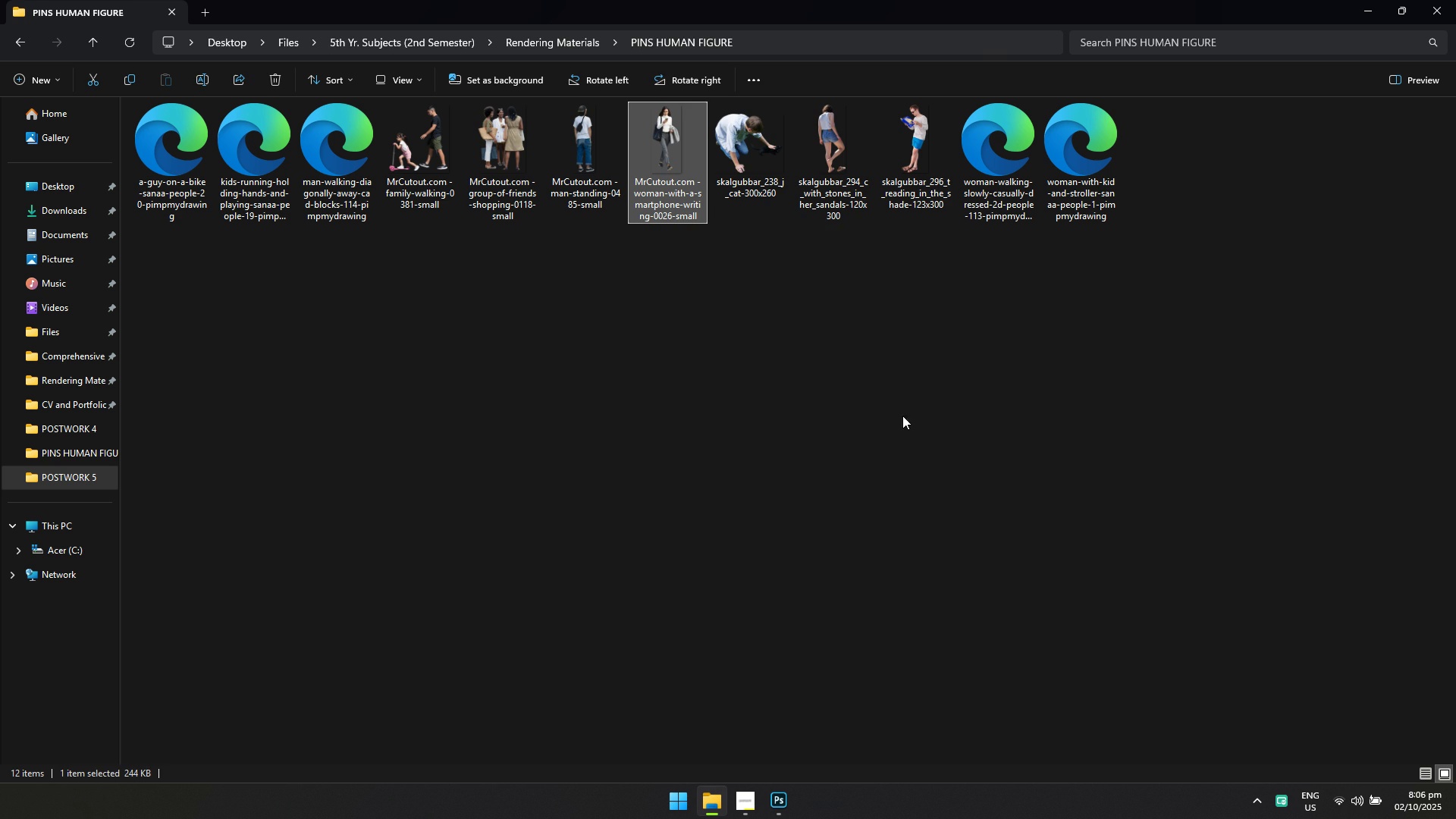 
left_click([902, 416])
 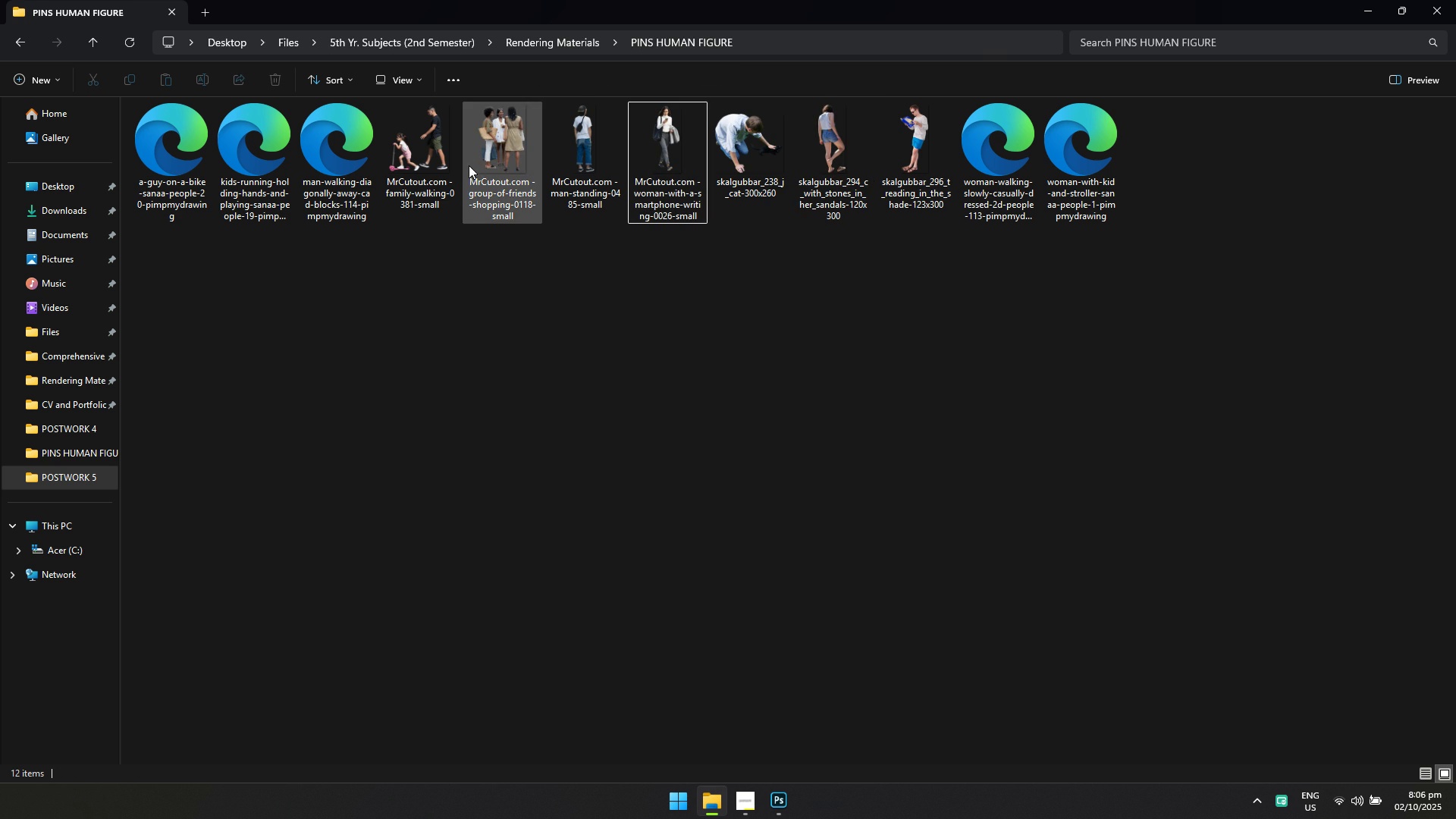 
key(Alt+AltLeft)
 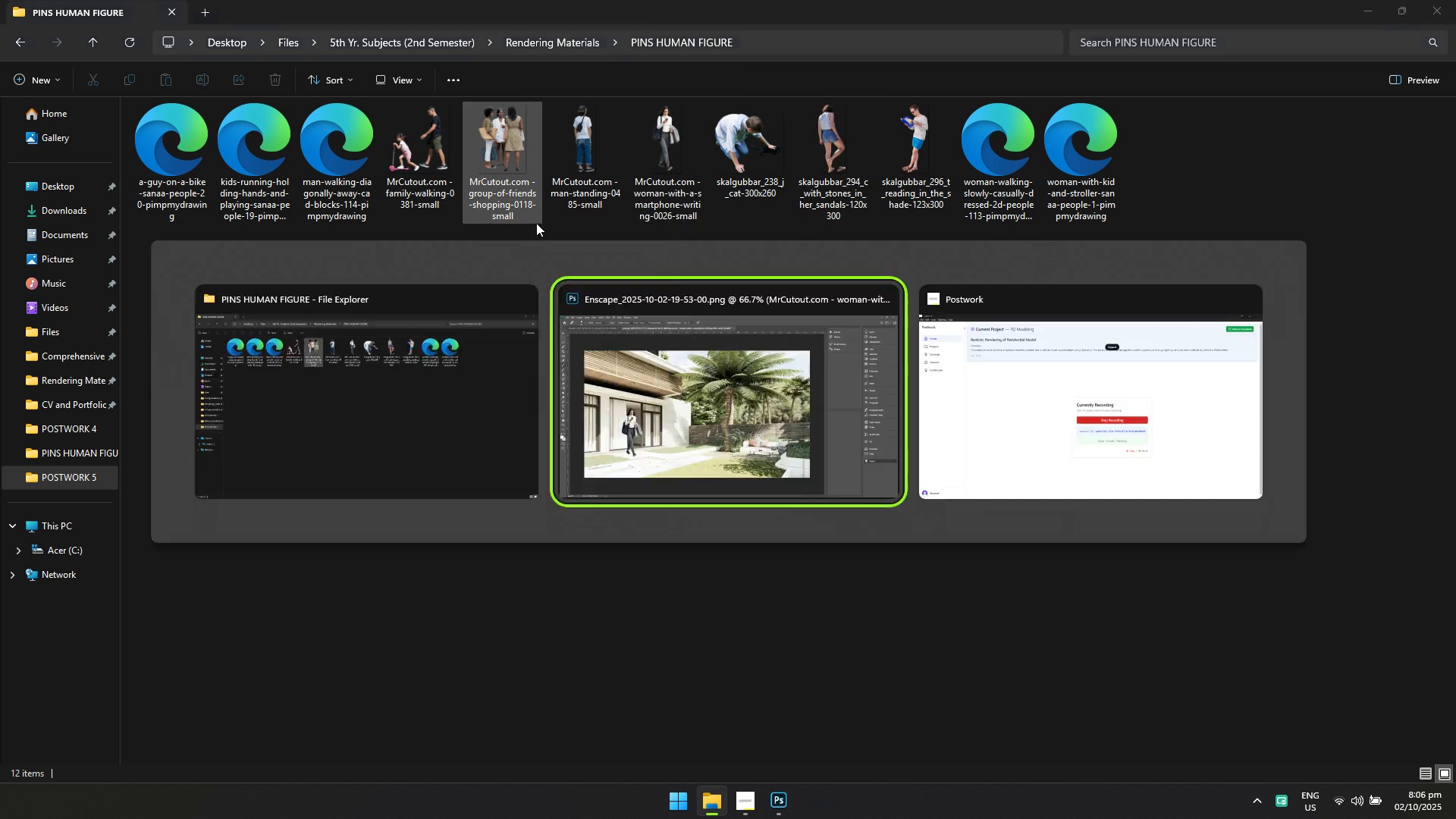 
key(Alt+Tab)
 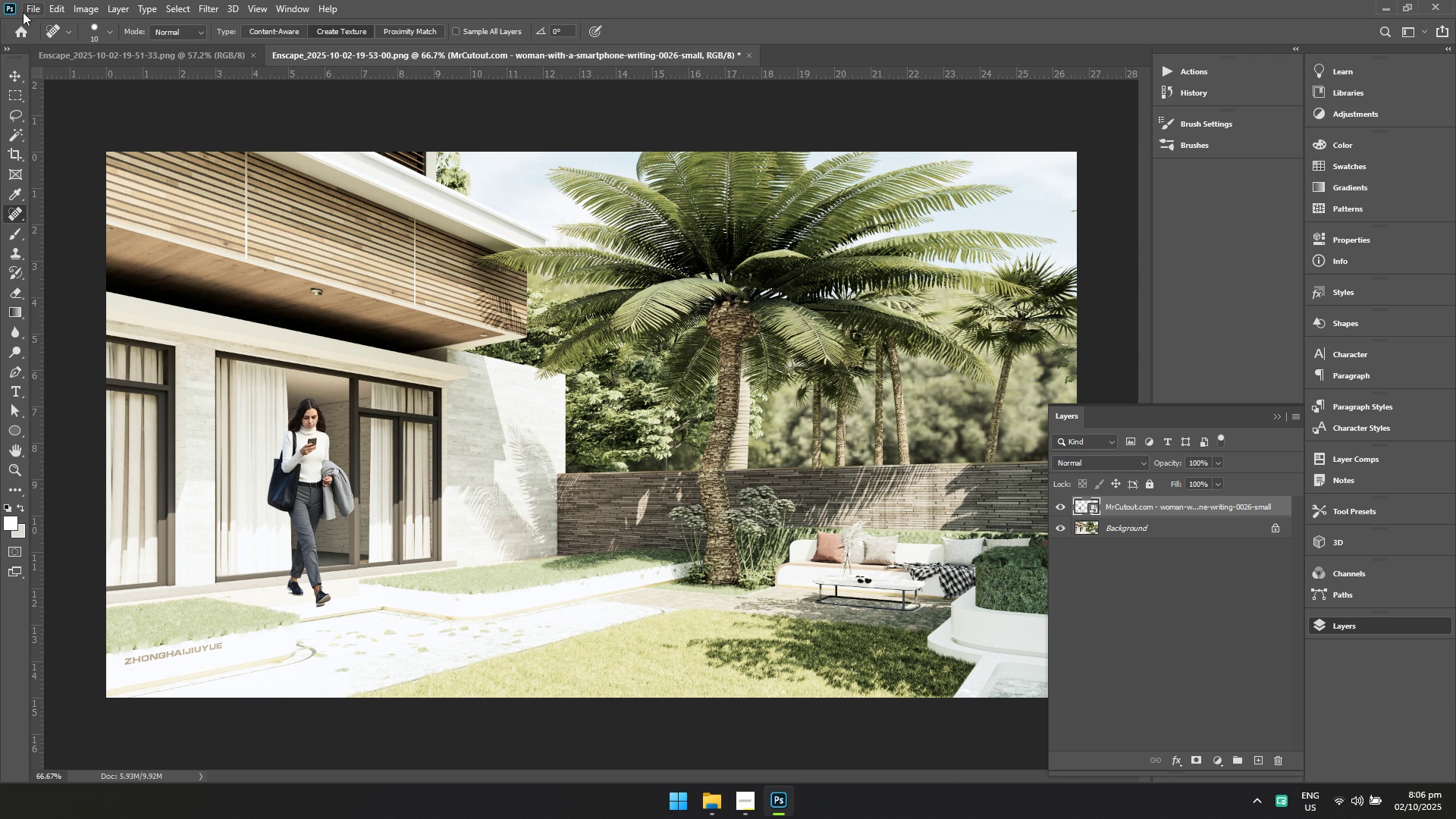 
left_click([30, 3])
 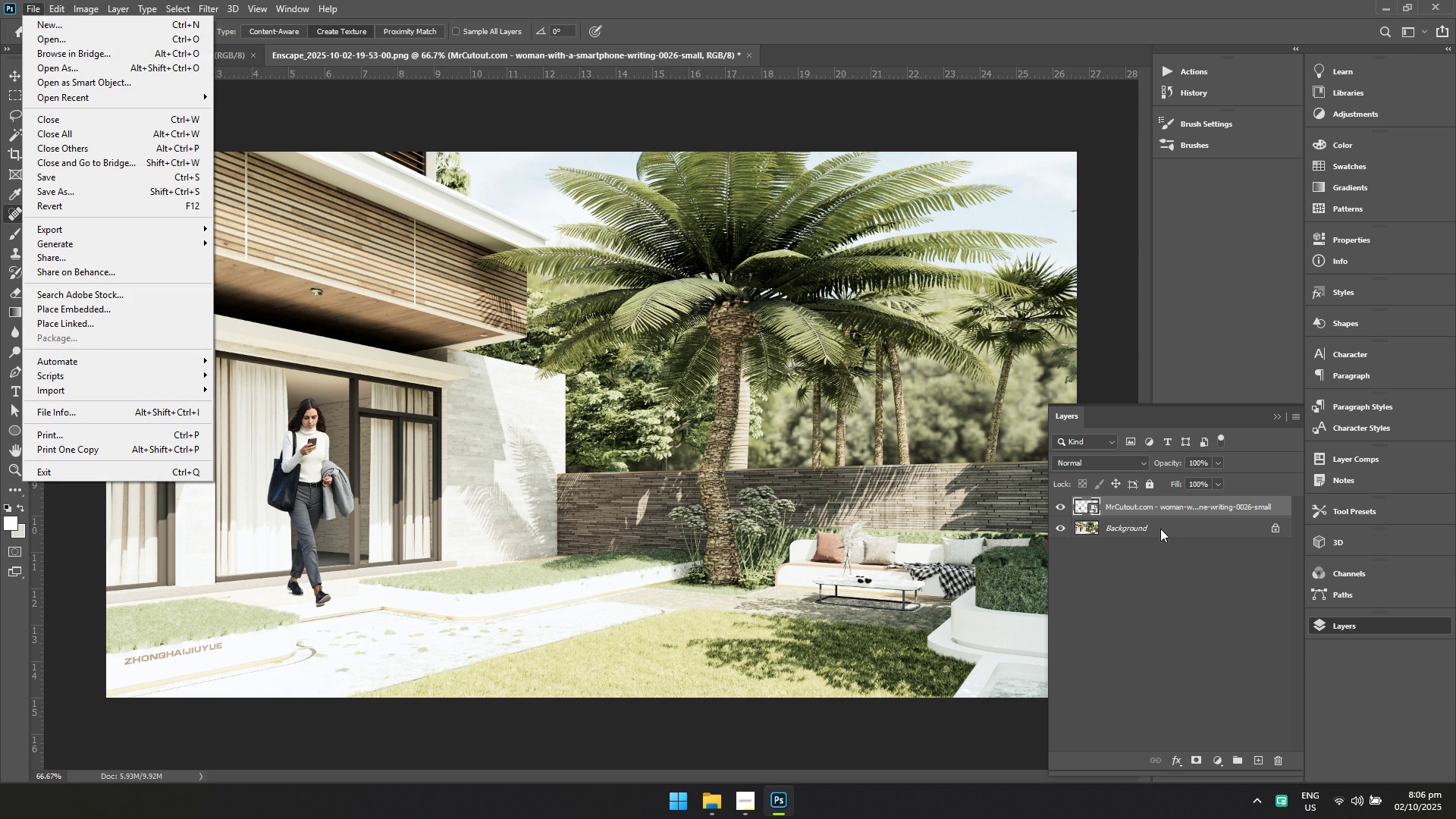 
left_click([1320, 570])
 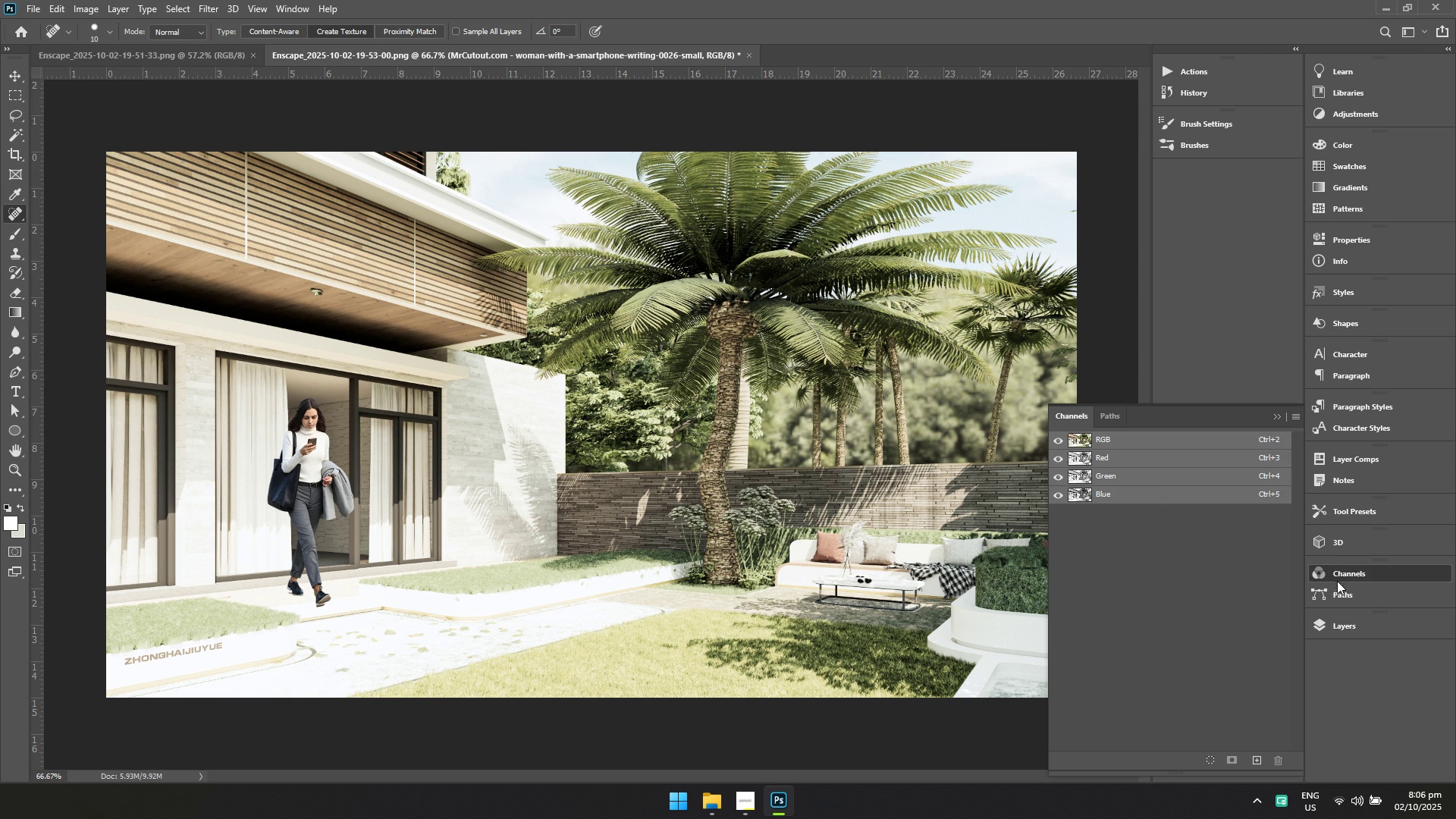 
left_click([1344, 631])
 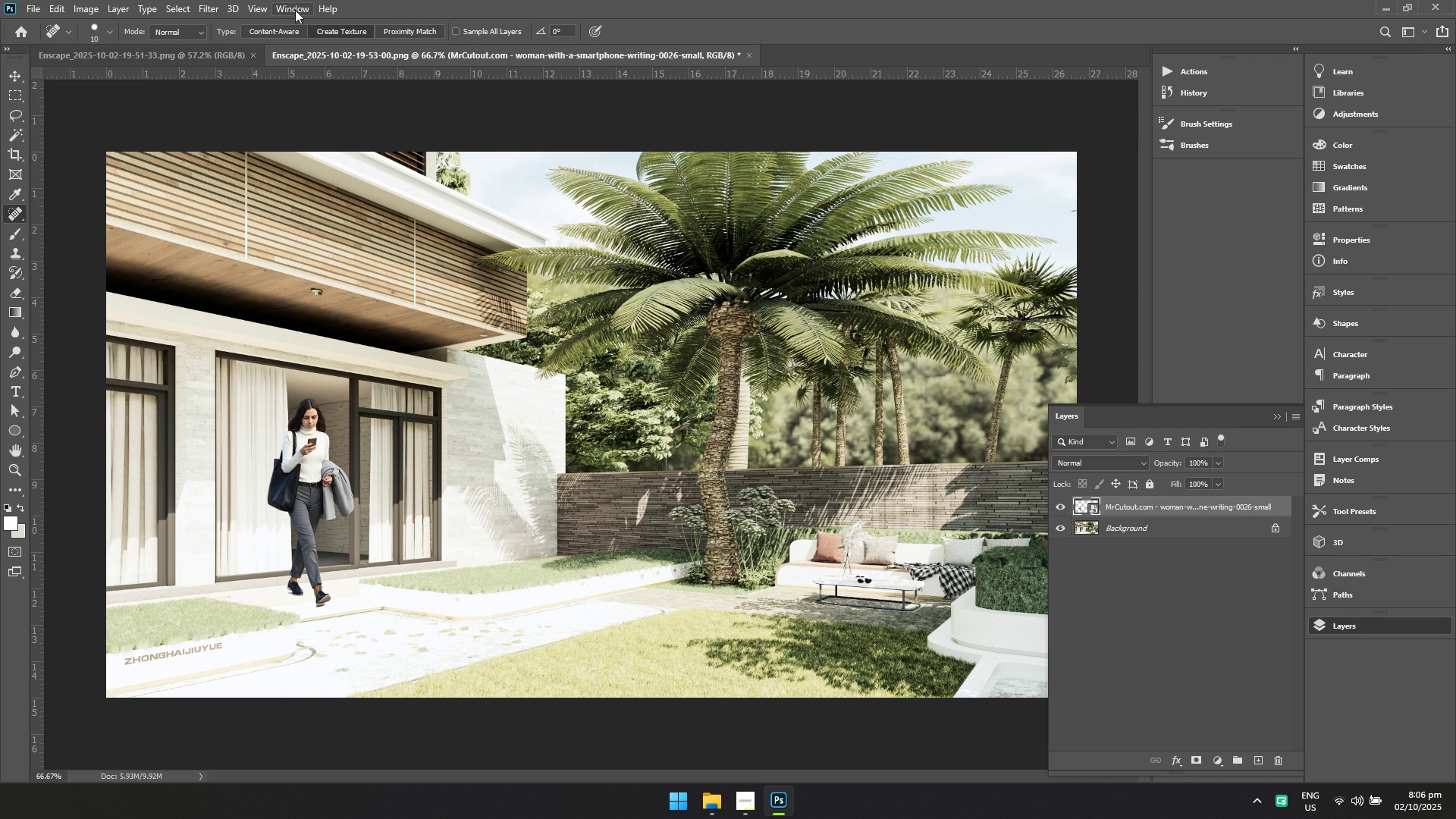 
left_click([253, 11])
 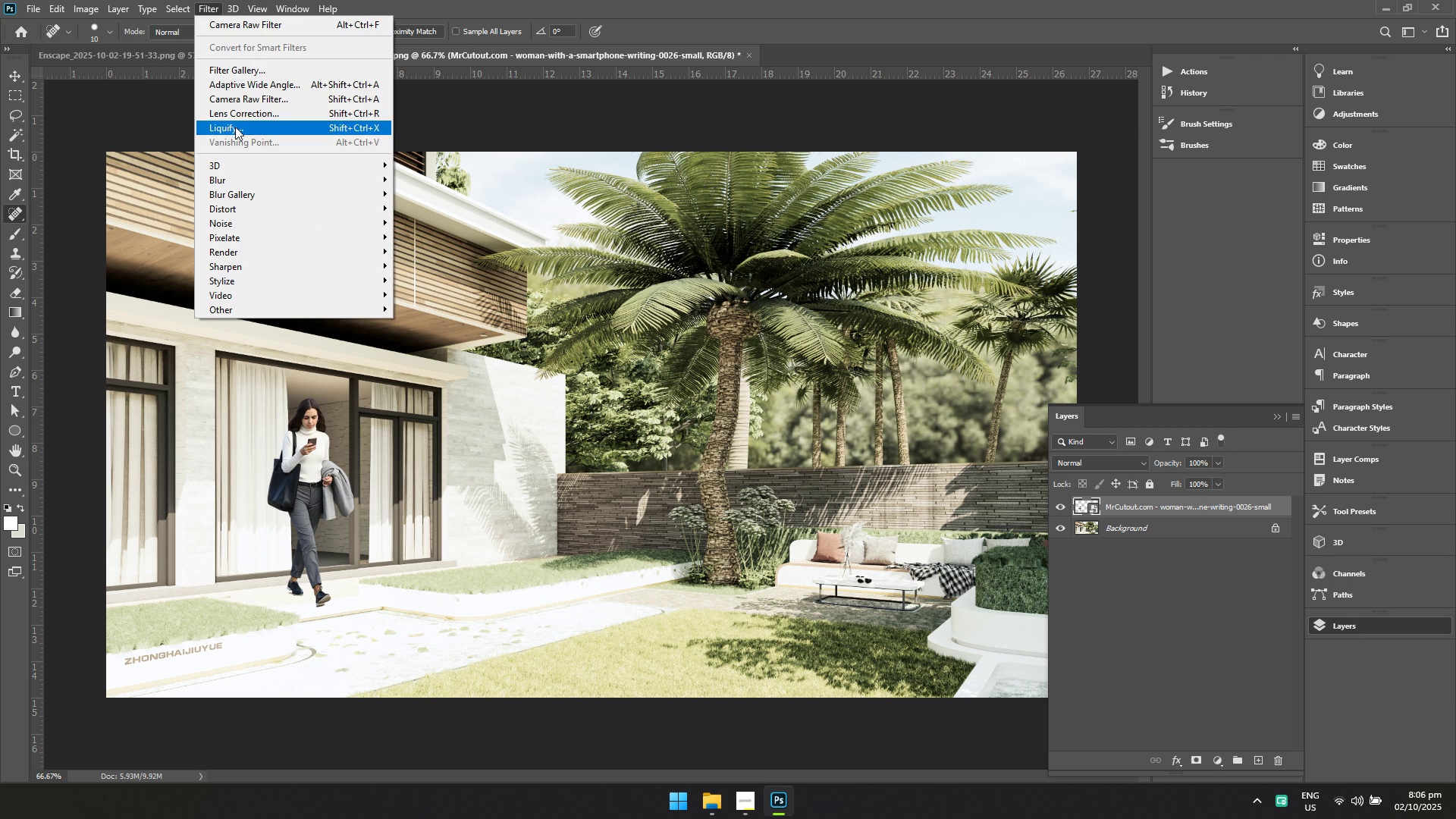 
left_click([239, 180])
 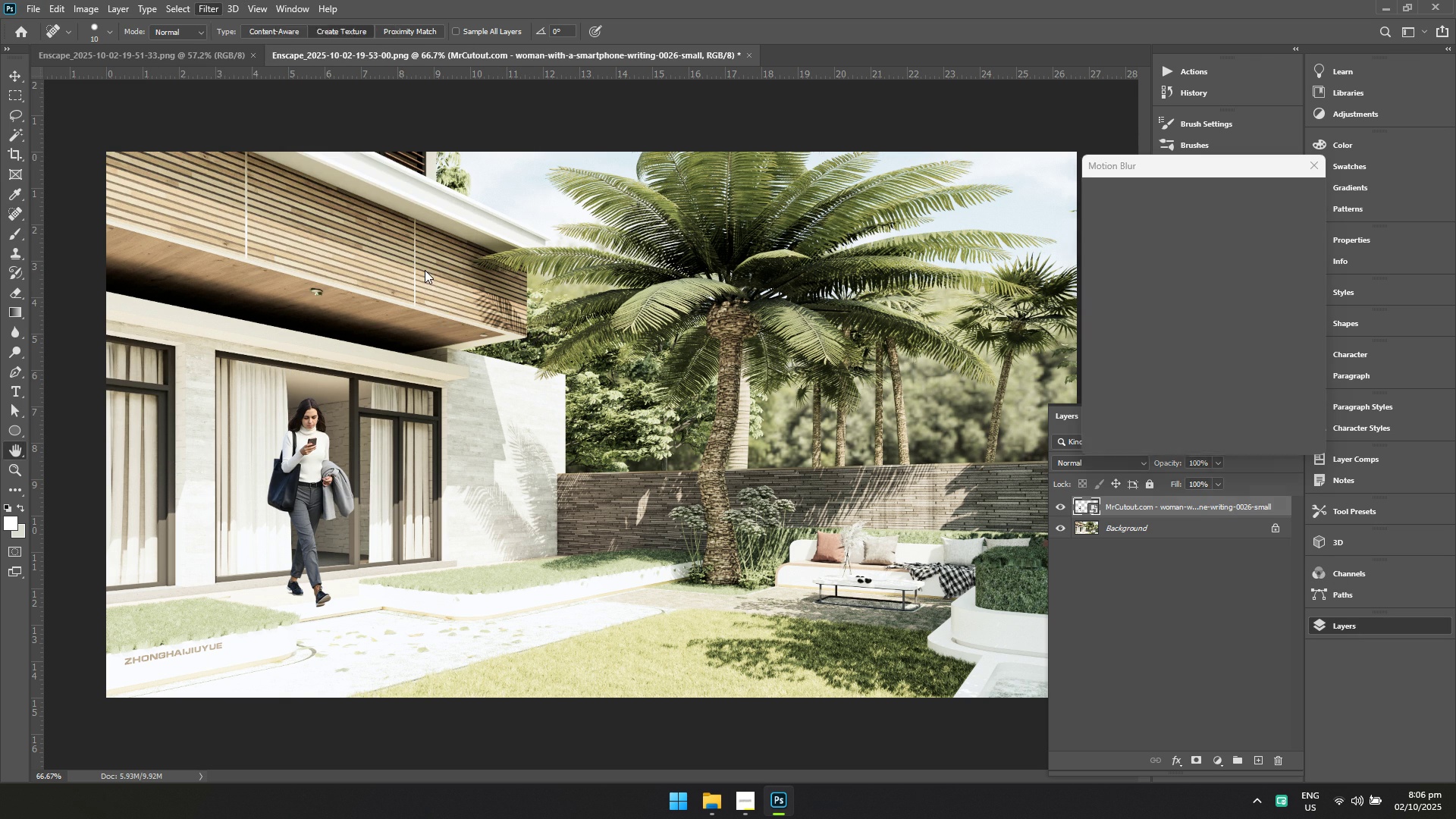 
left_click([425, 270])
 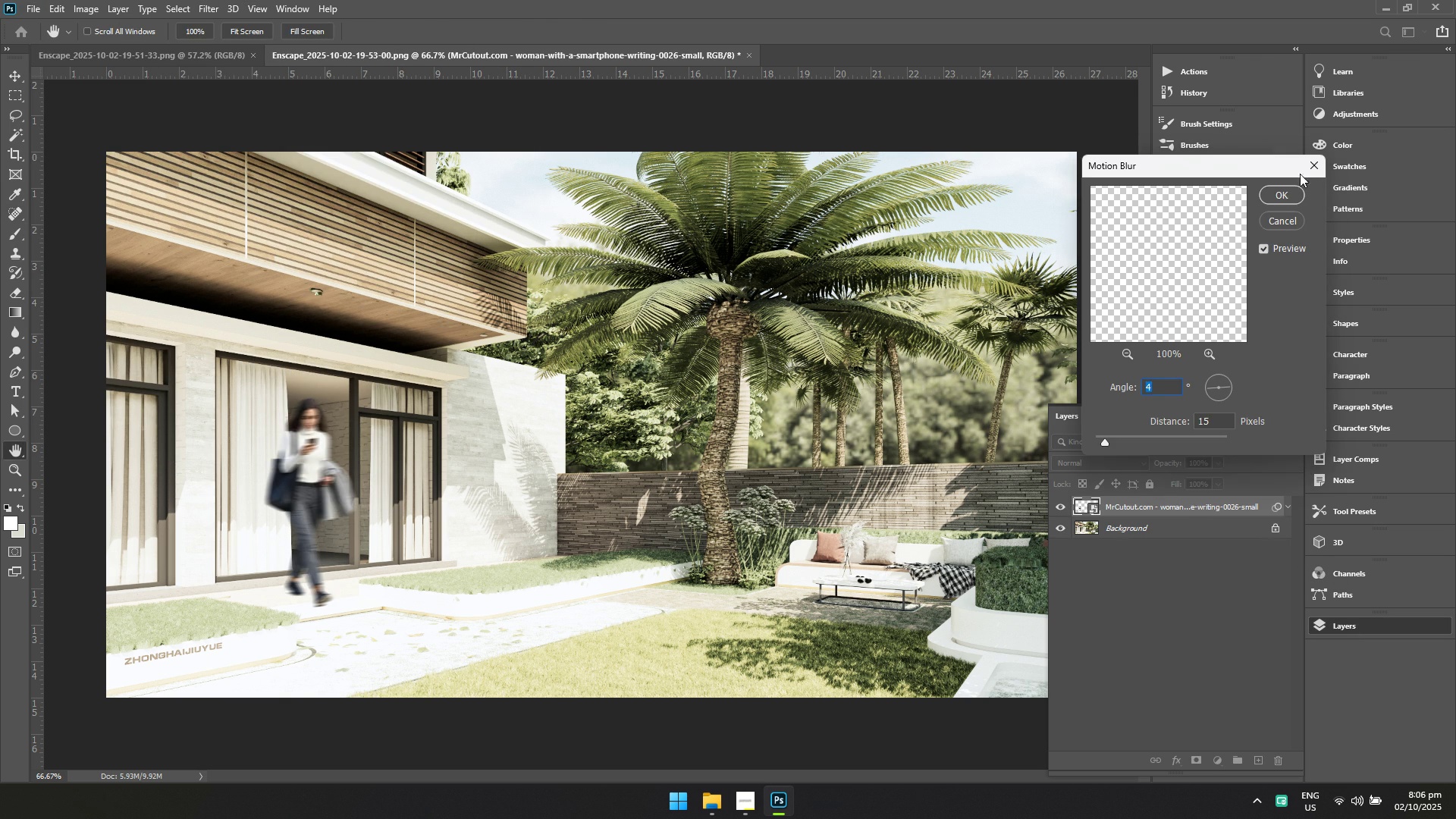 
left_click_drag(start_coordinate=[1288, 198], to_coordinate=[1283, 198])
 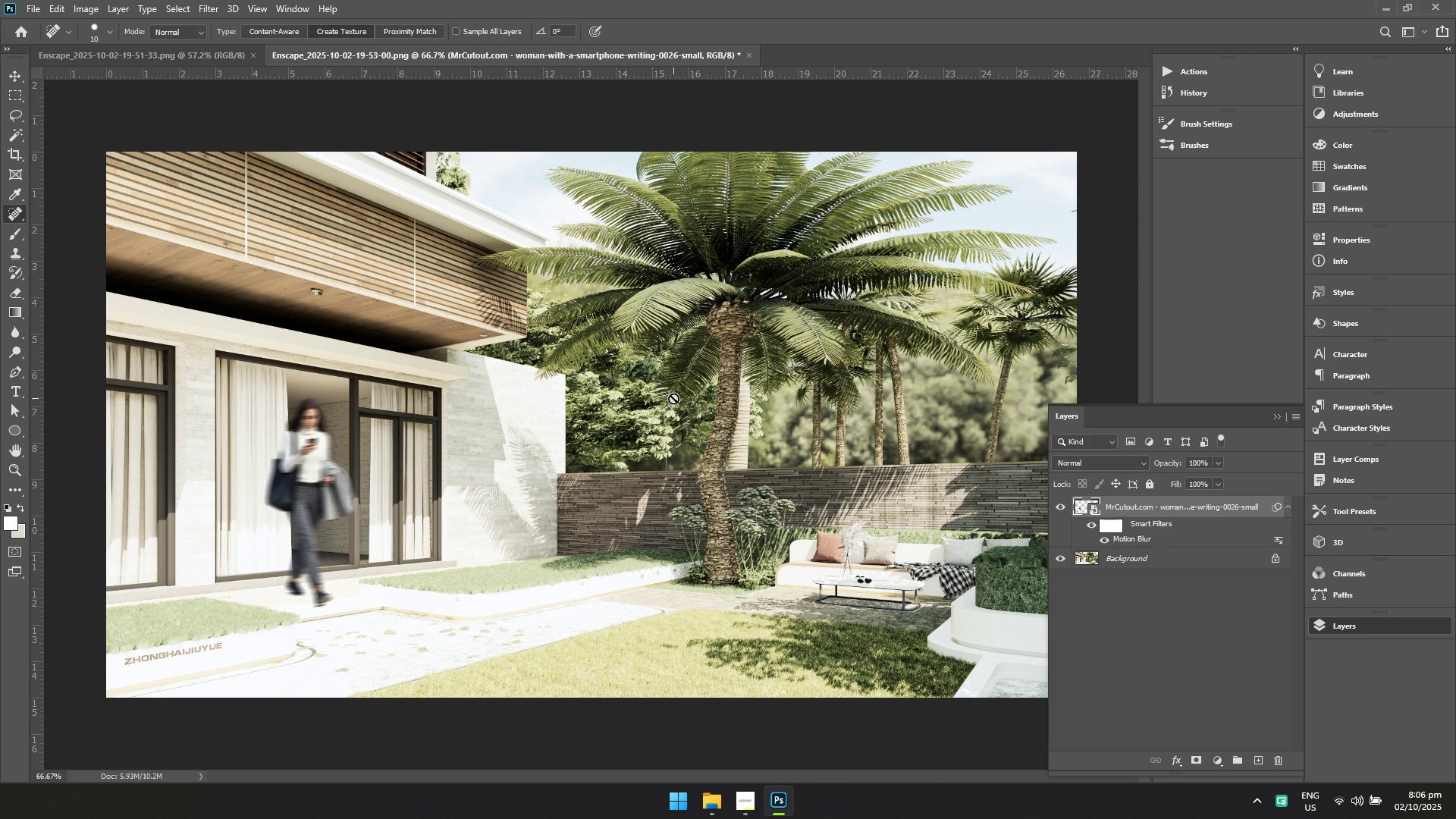 
key(Control+ControlLeft)
 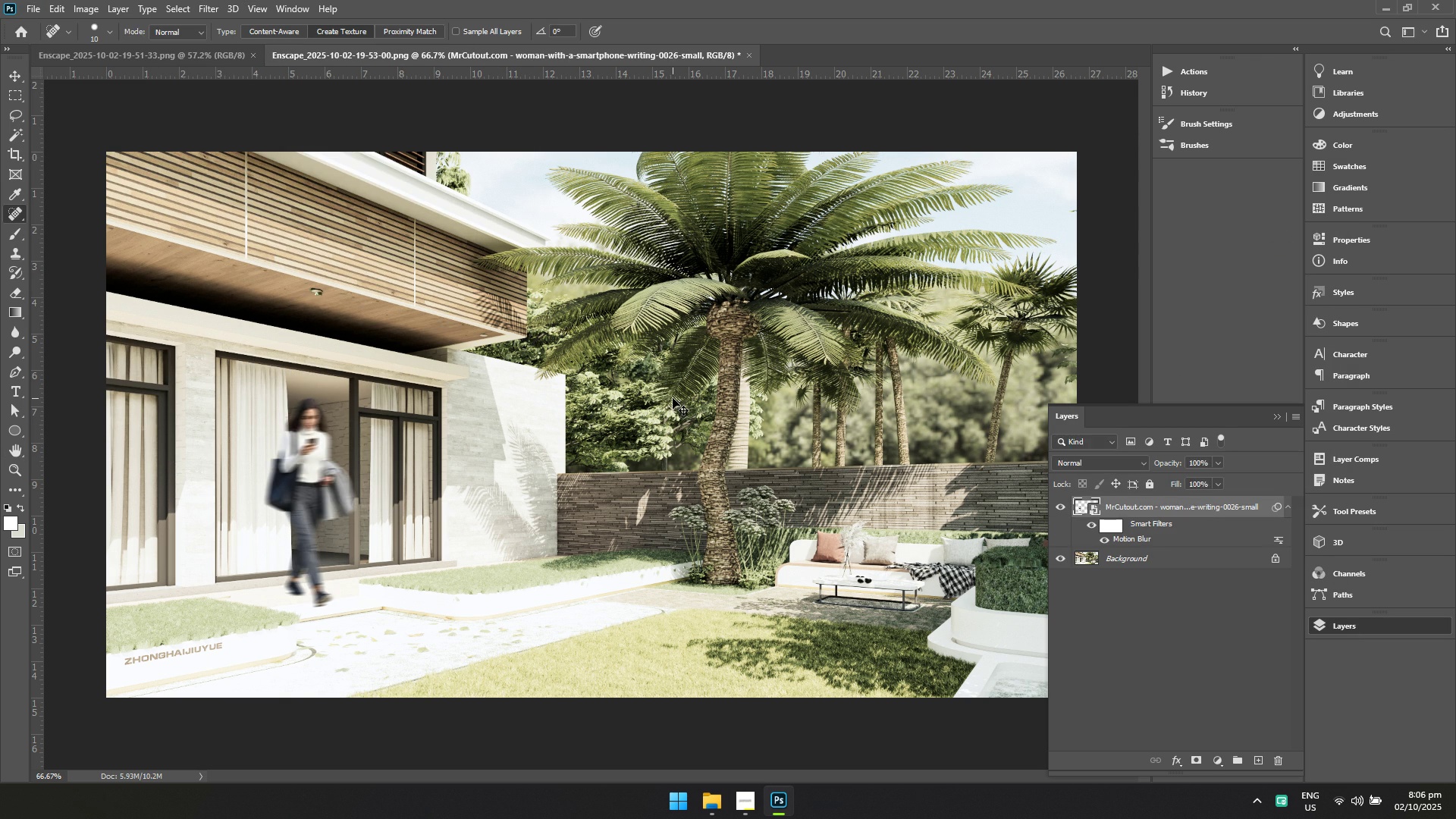 
key(Control+S)
 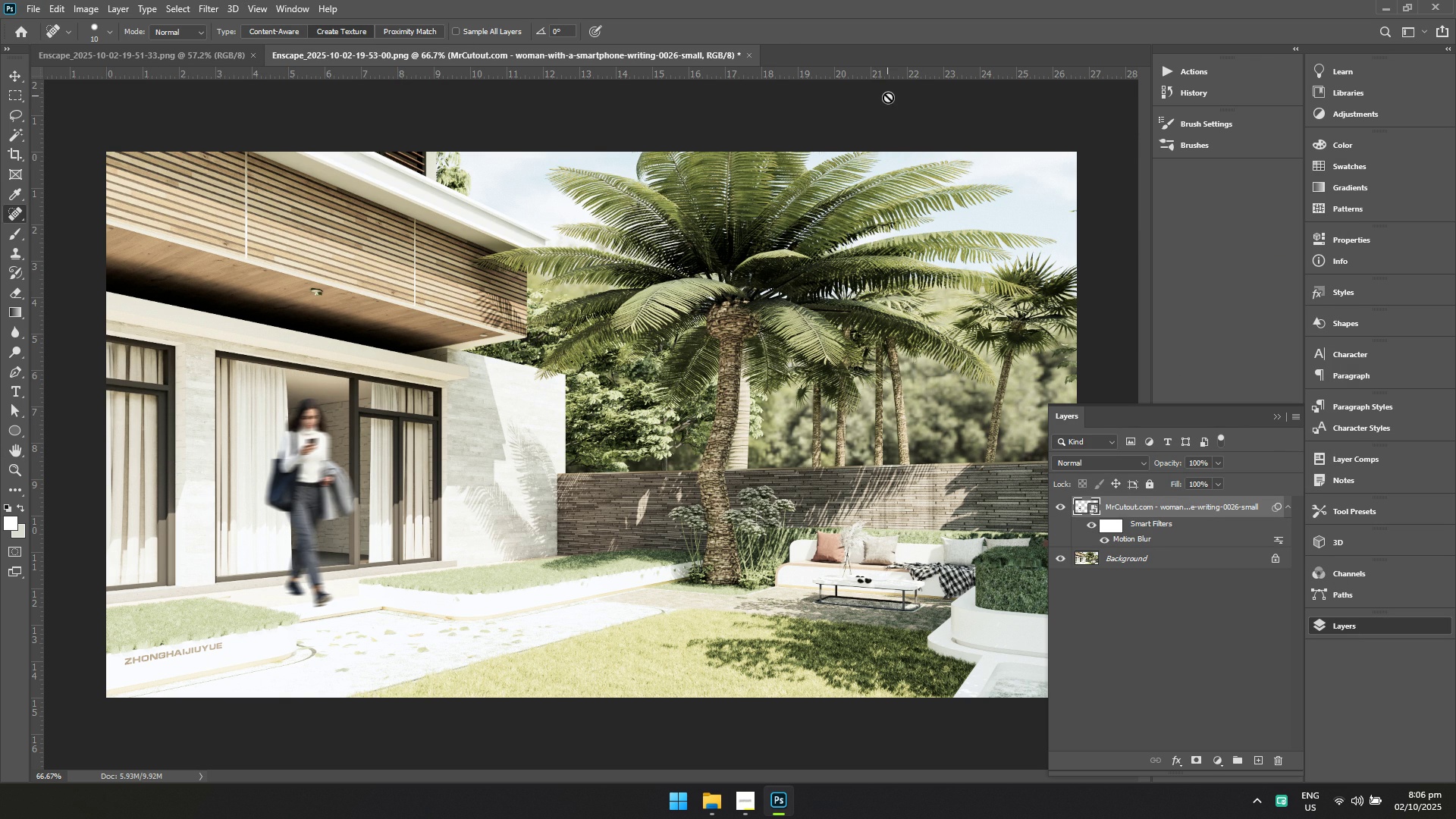 
hold_key(key=ShiftLeft, duration=0.31)
left_click([1177, 555])
 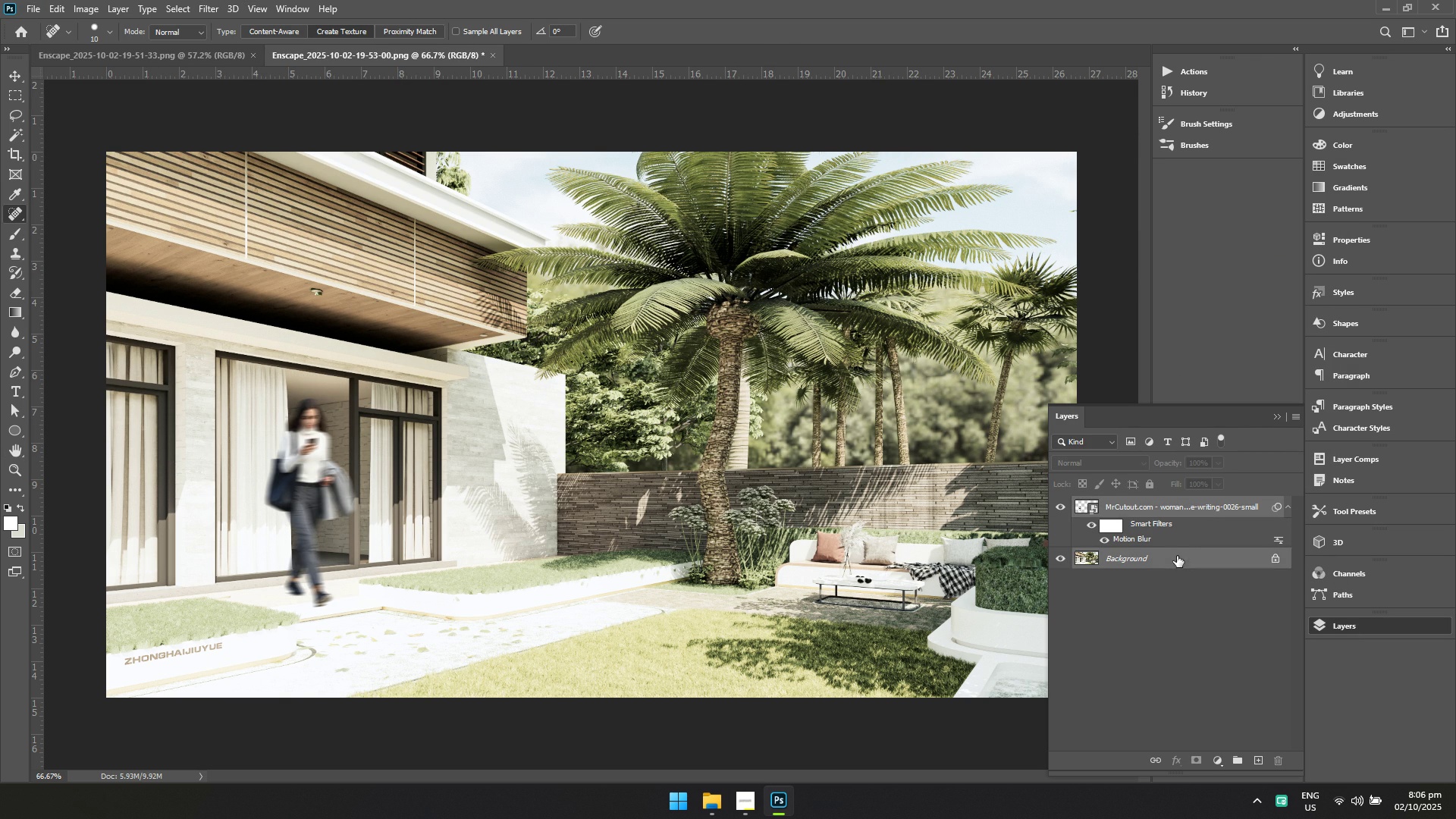 
right_click([1177, 556])
 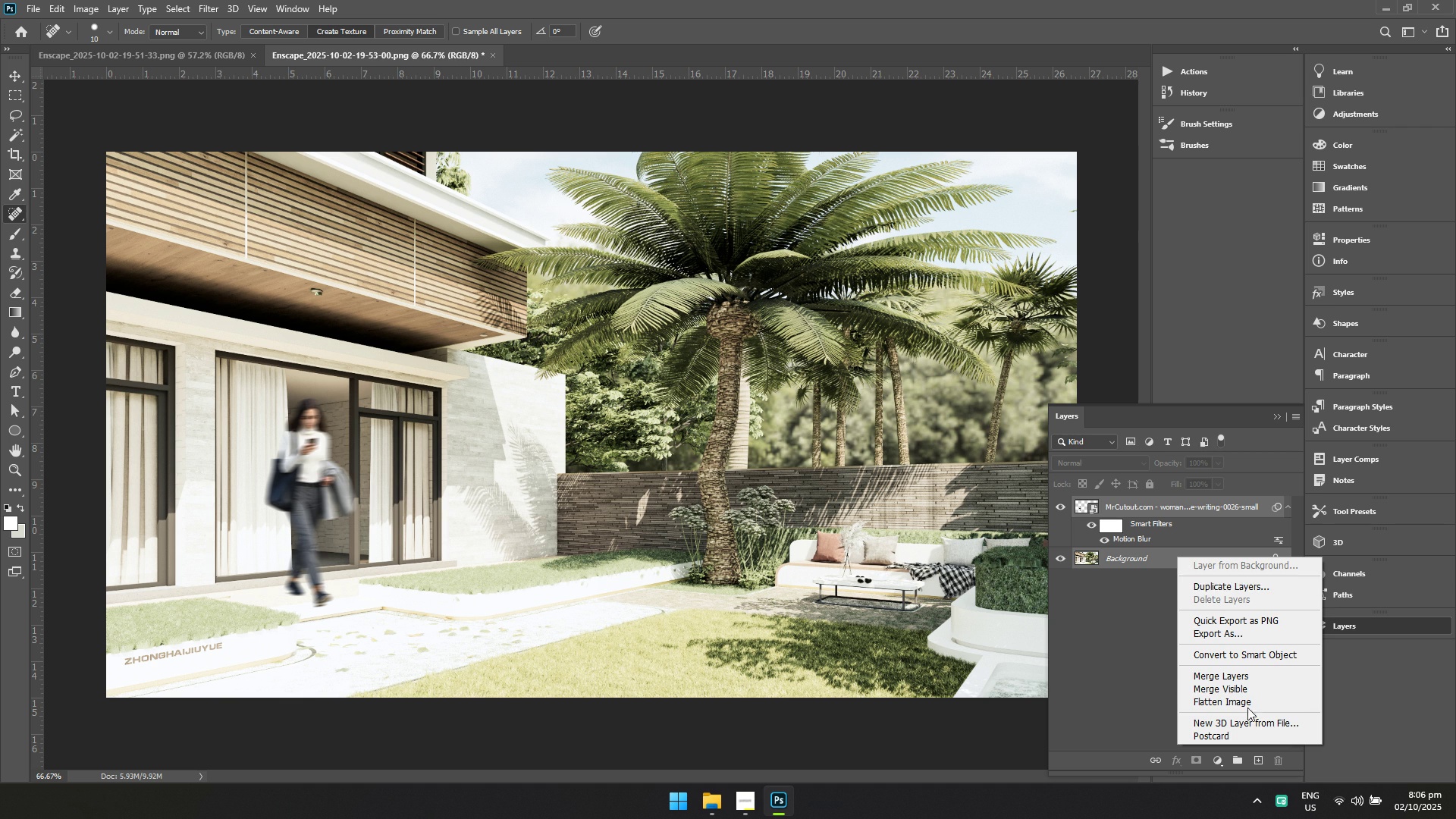 
left_click([1247, 707])
 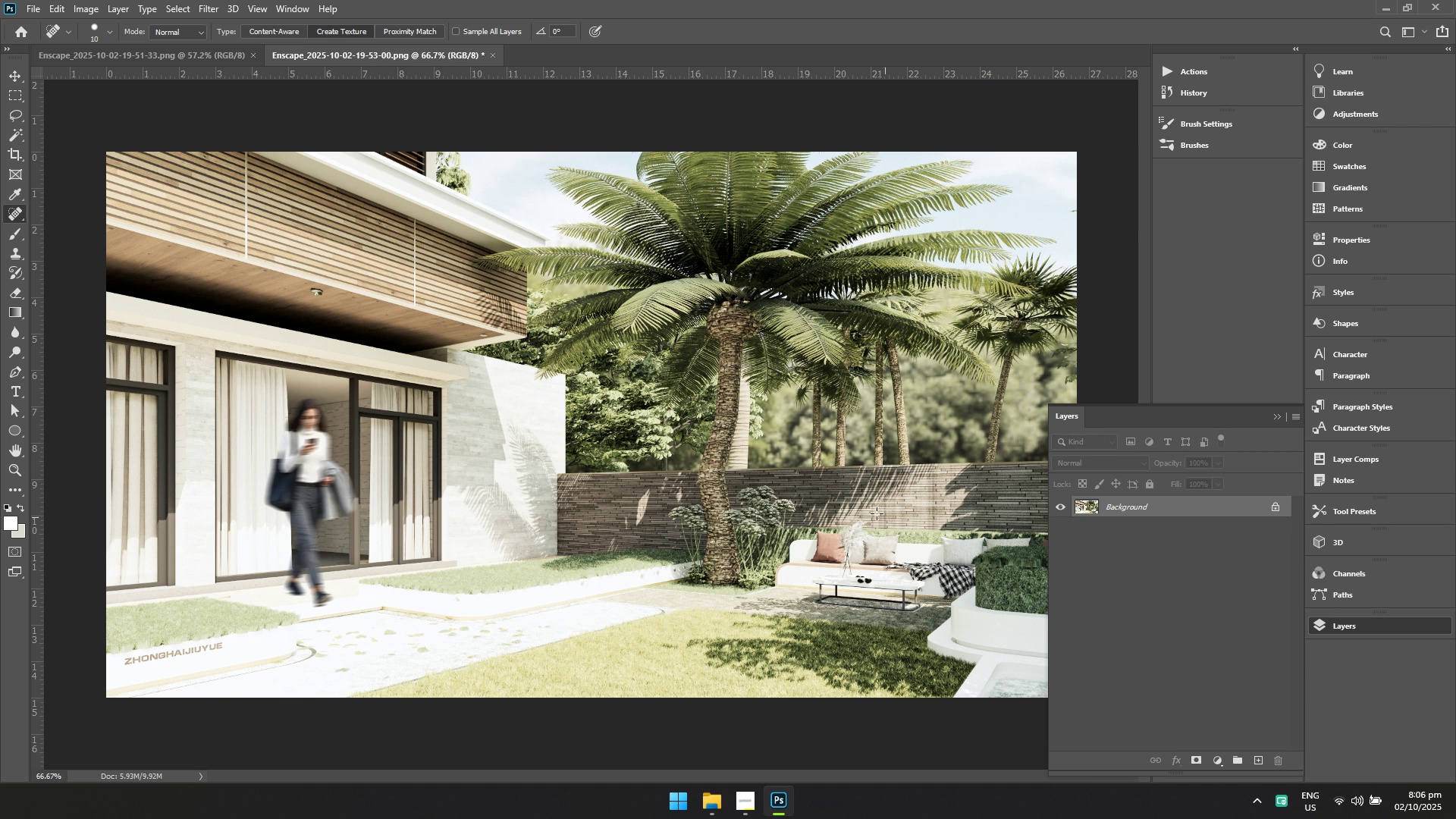 
key(Meta+MetaLeft)
 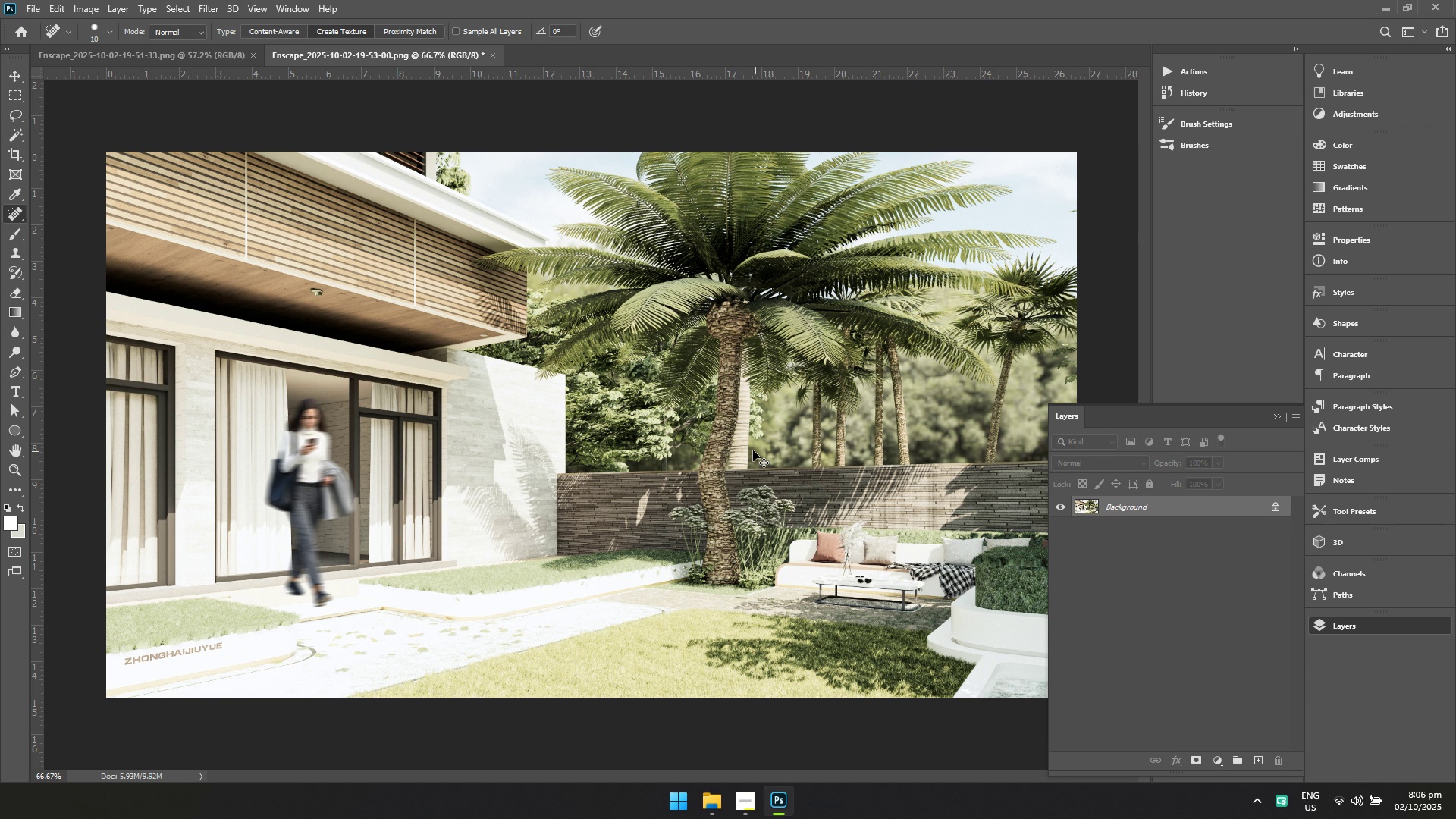 
key(Control+Meta+ControlLeft)
 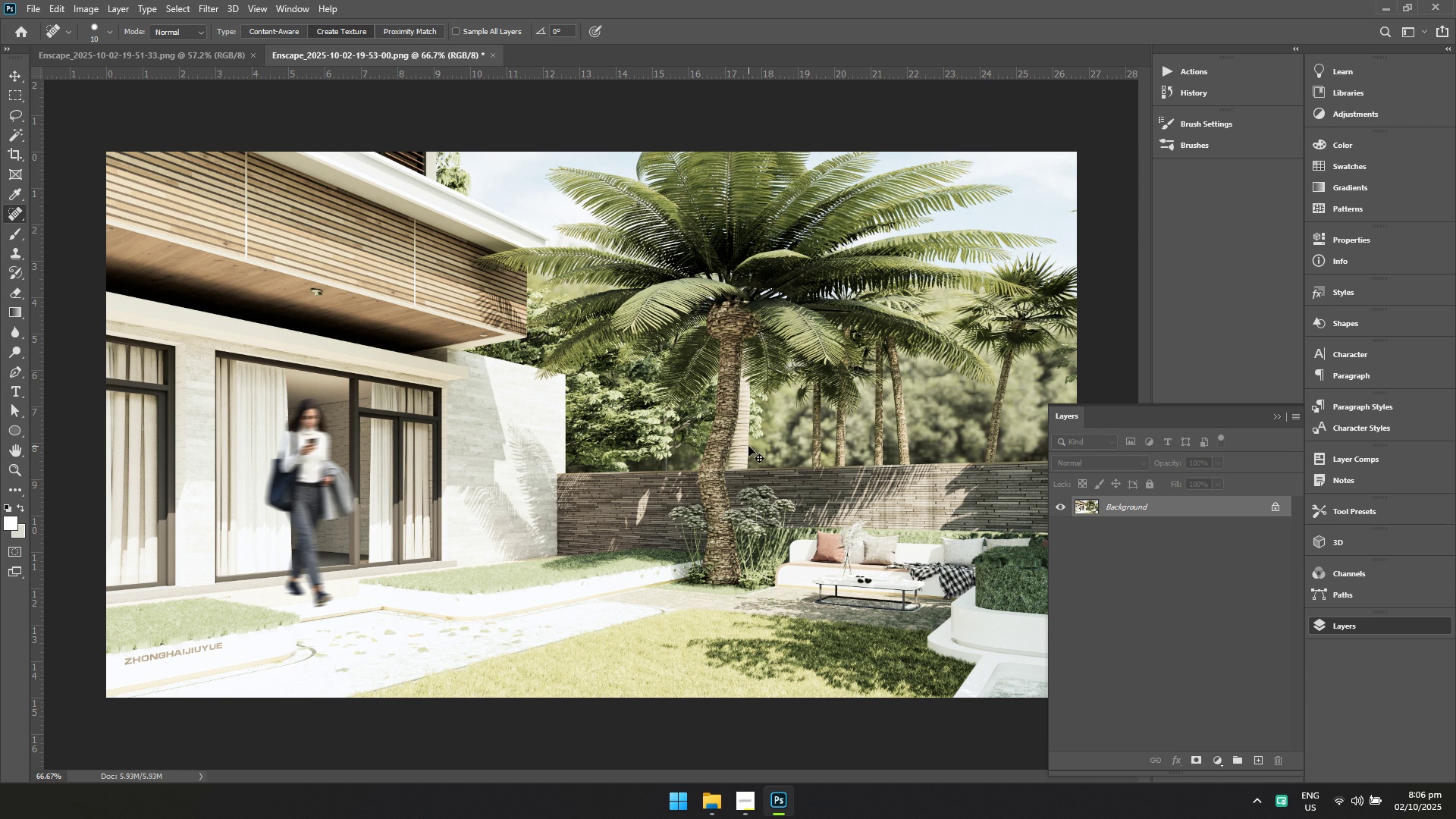 
key(Control+S)
 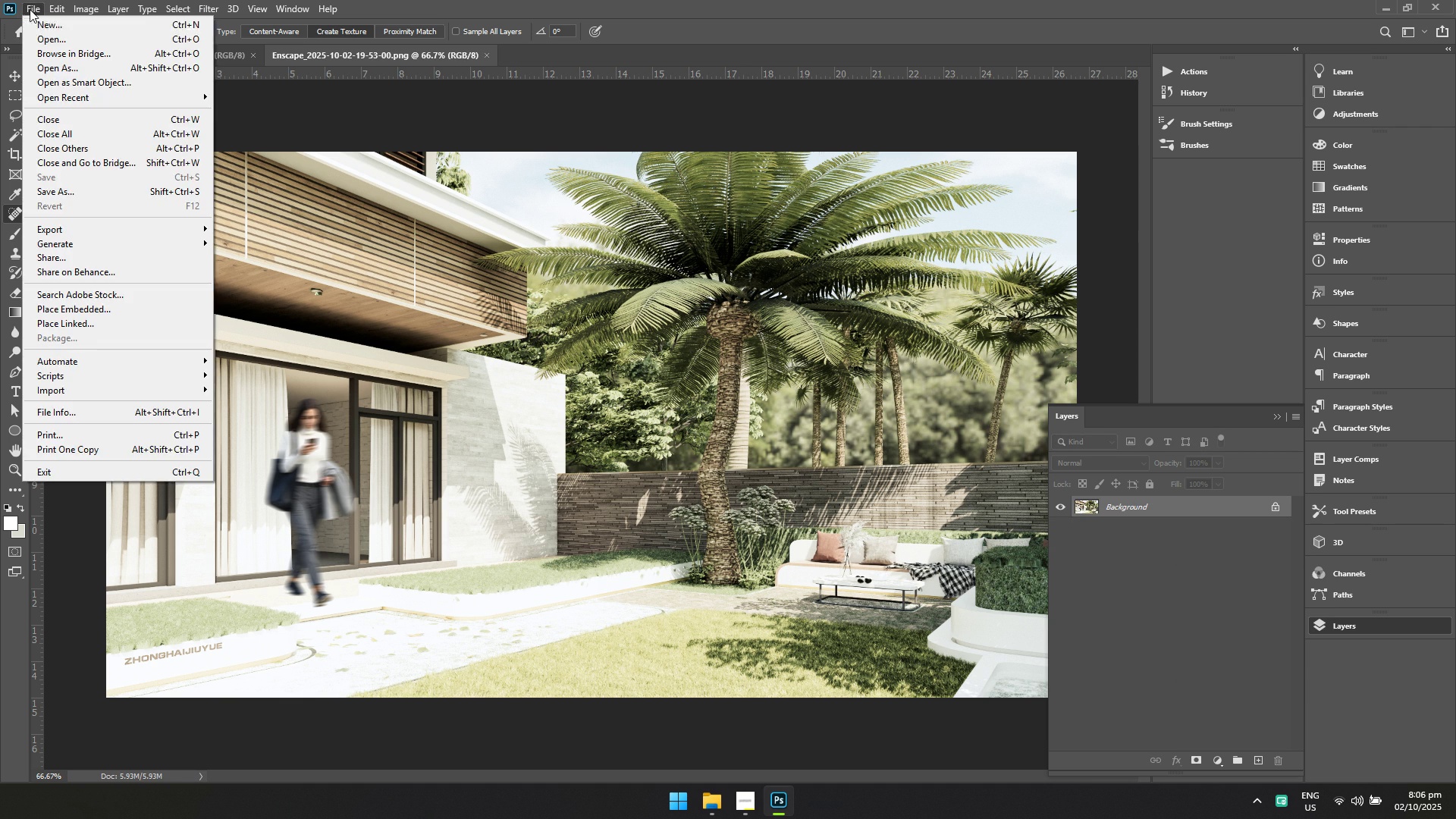 
double_click([49, 35])
 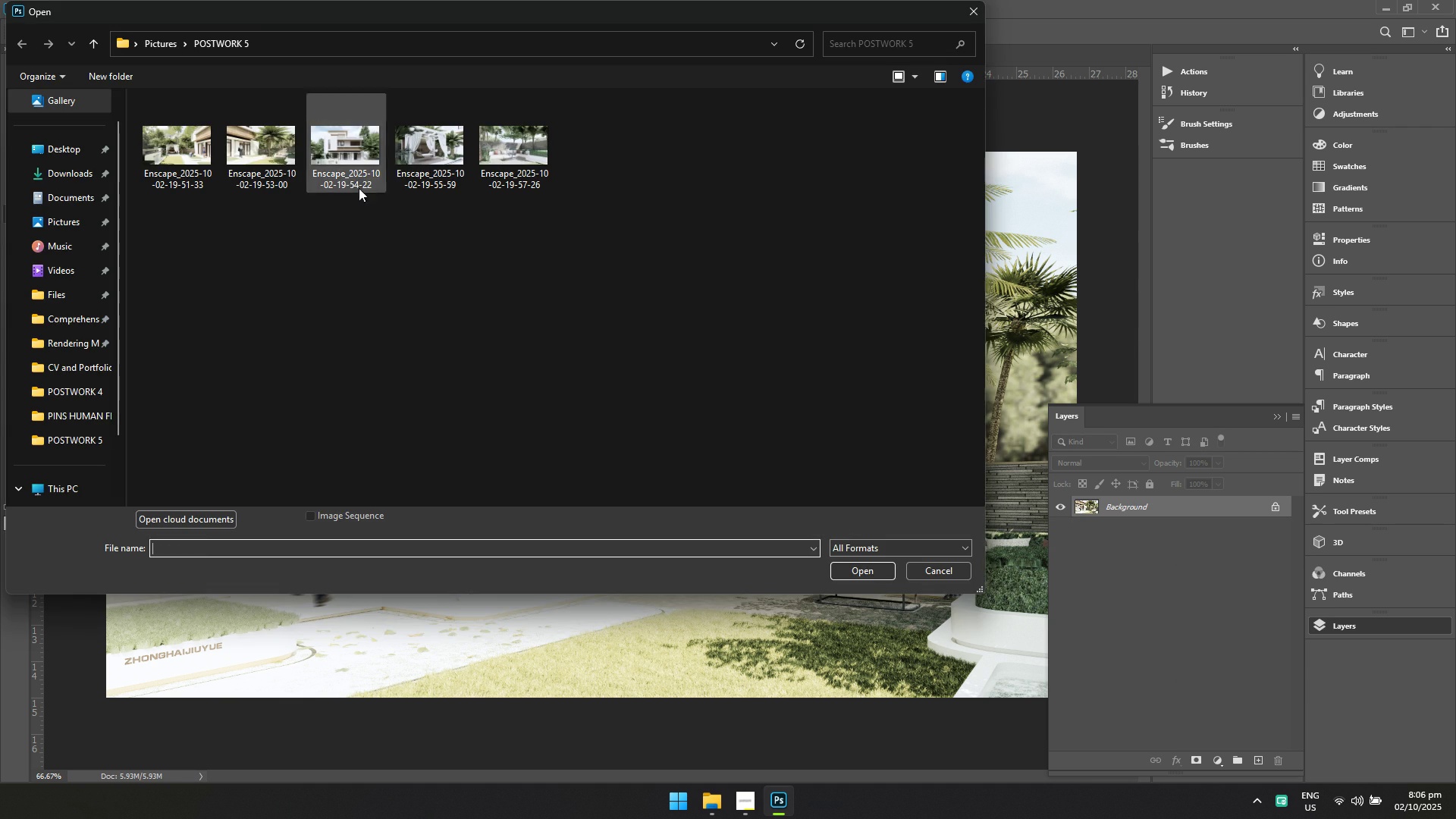 
left_click([356, 179])
 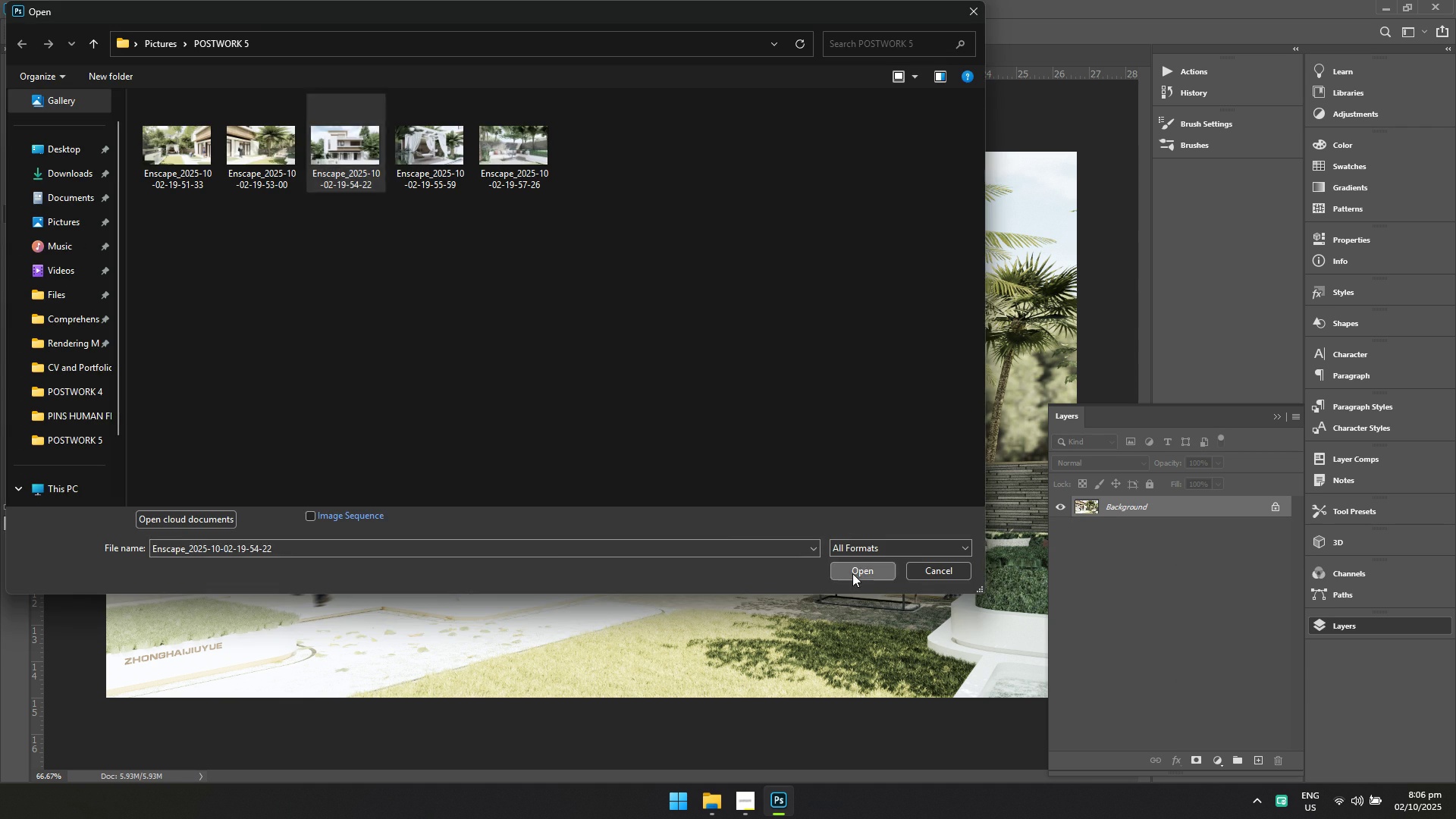 
left_click([852, 573])
 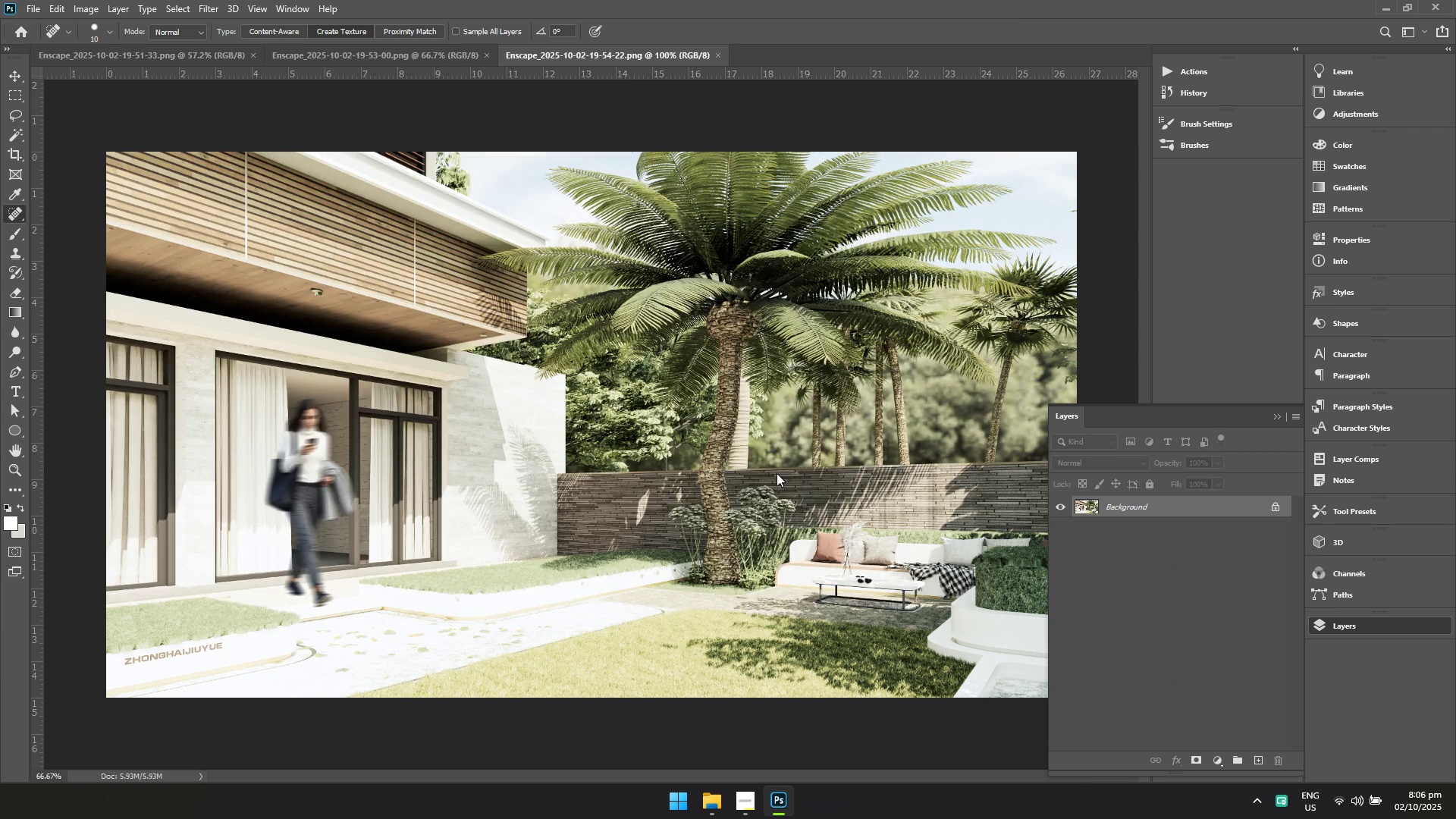 
key(Control+Shift+A)
 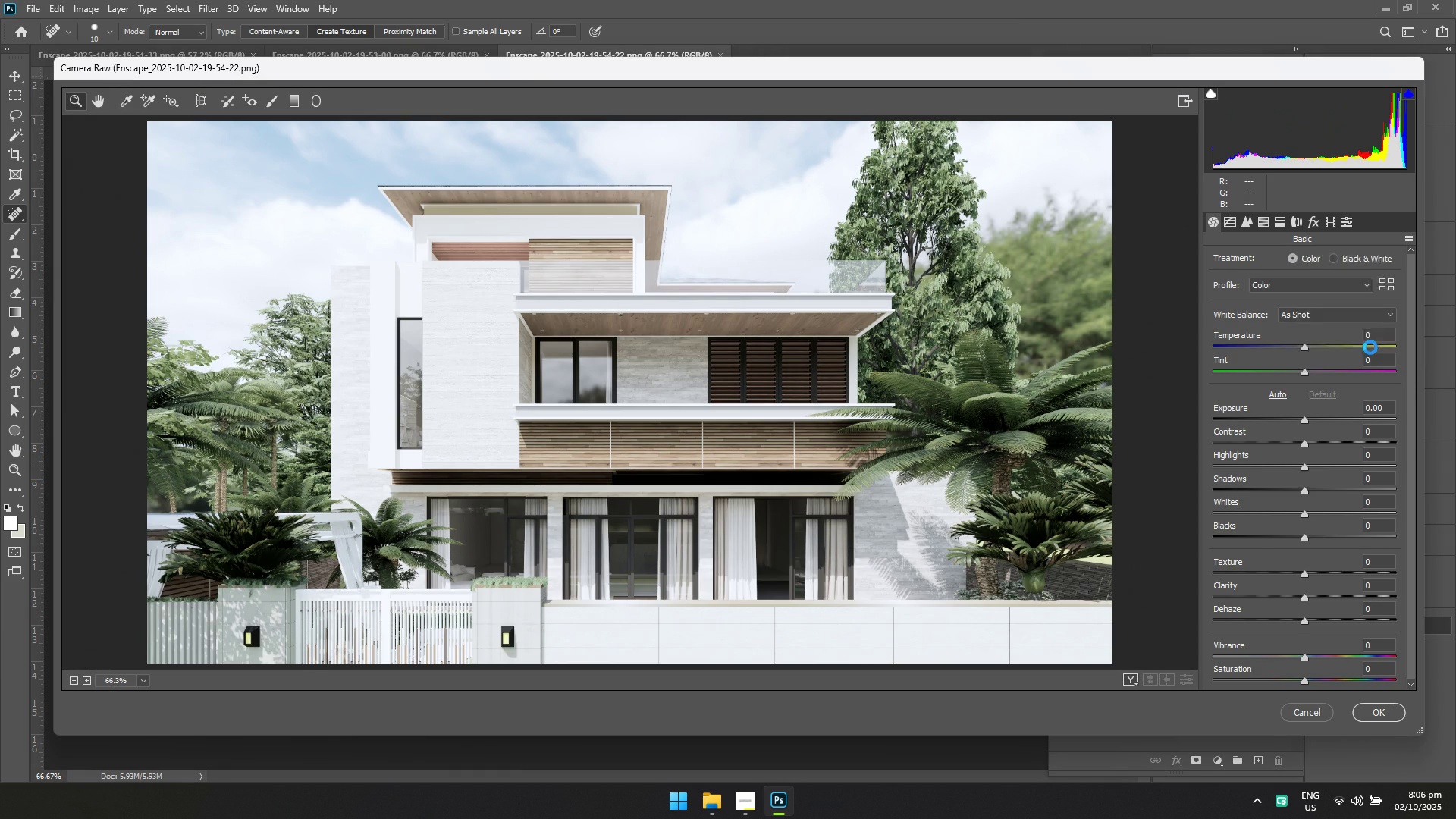 
left_click_drag(start_coordinate=[313, 292], to_coordinate=[318, 295])
 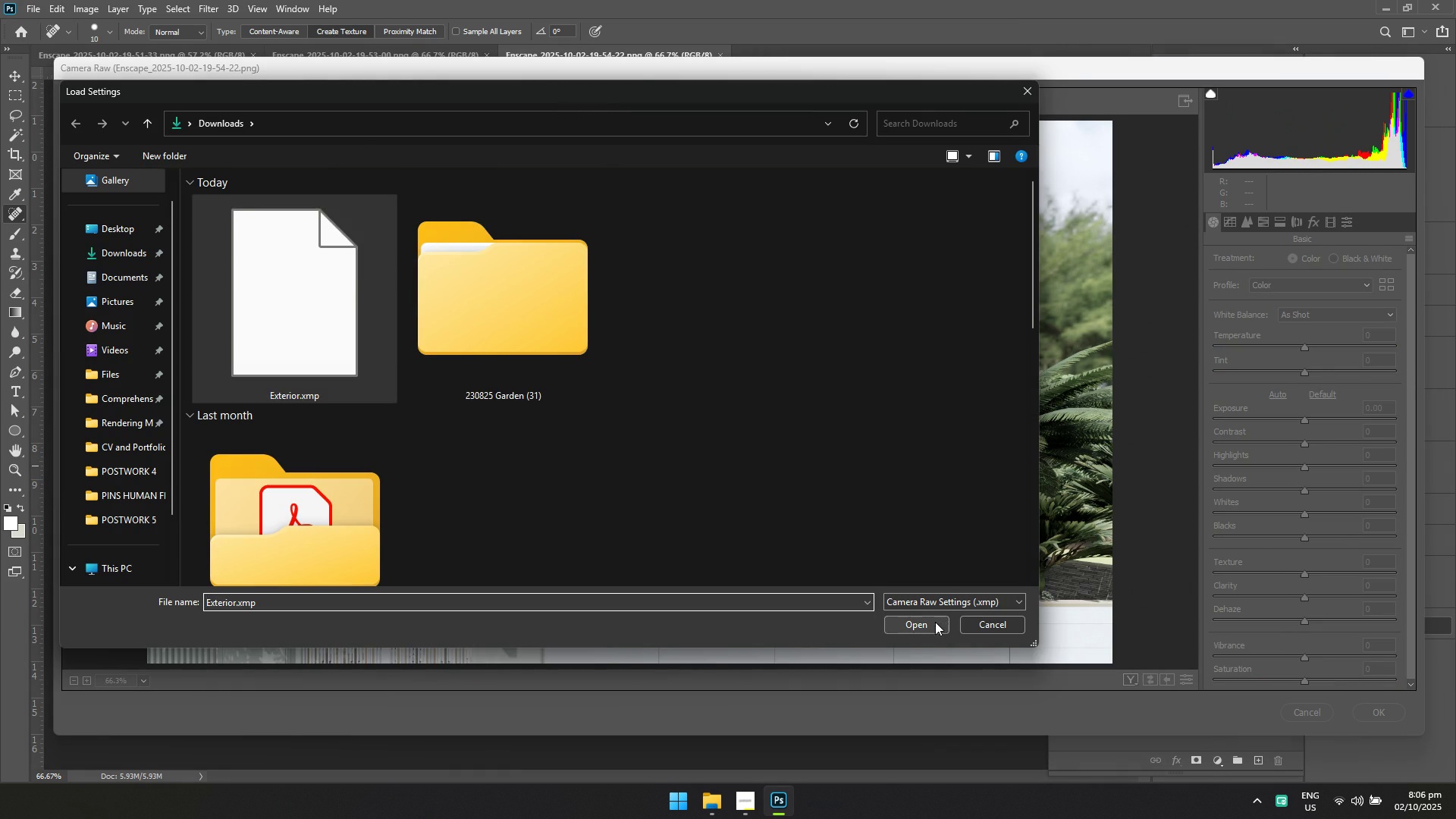 
left_click([935, 622])
 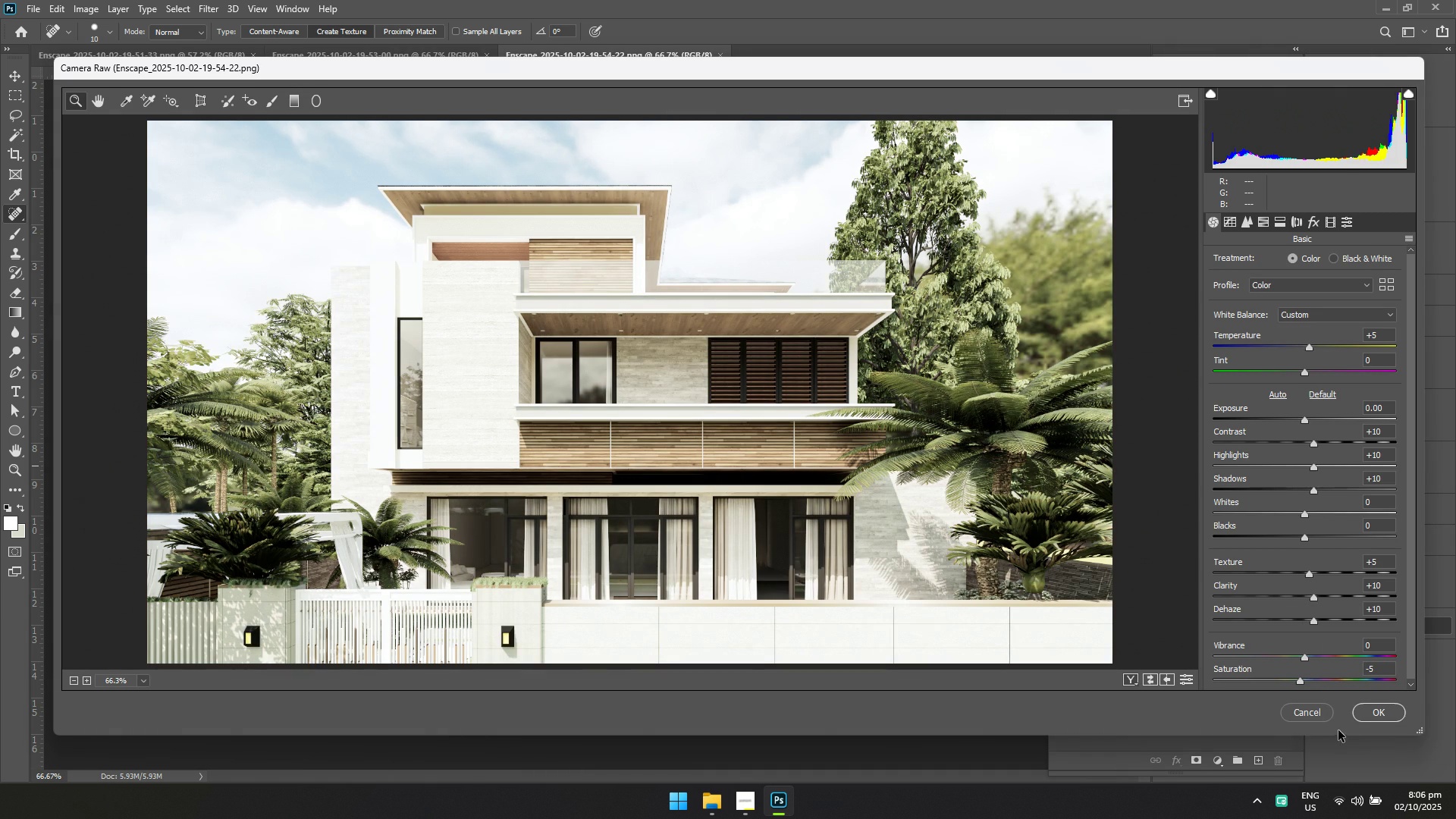 
left_click([1372, 713])
 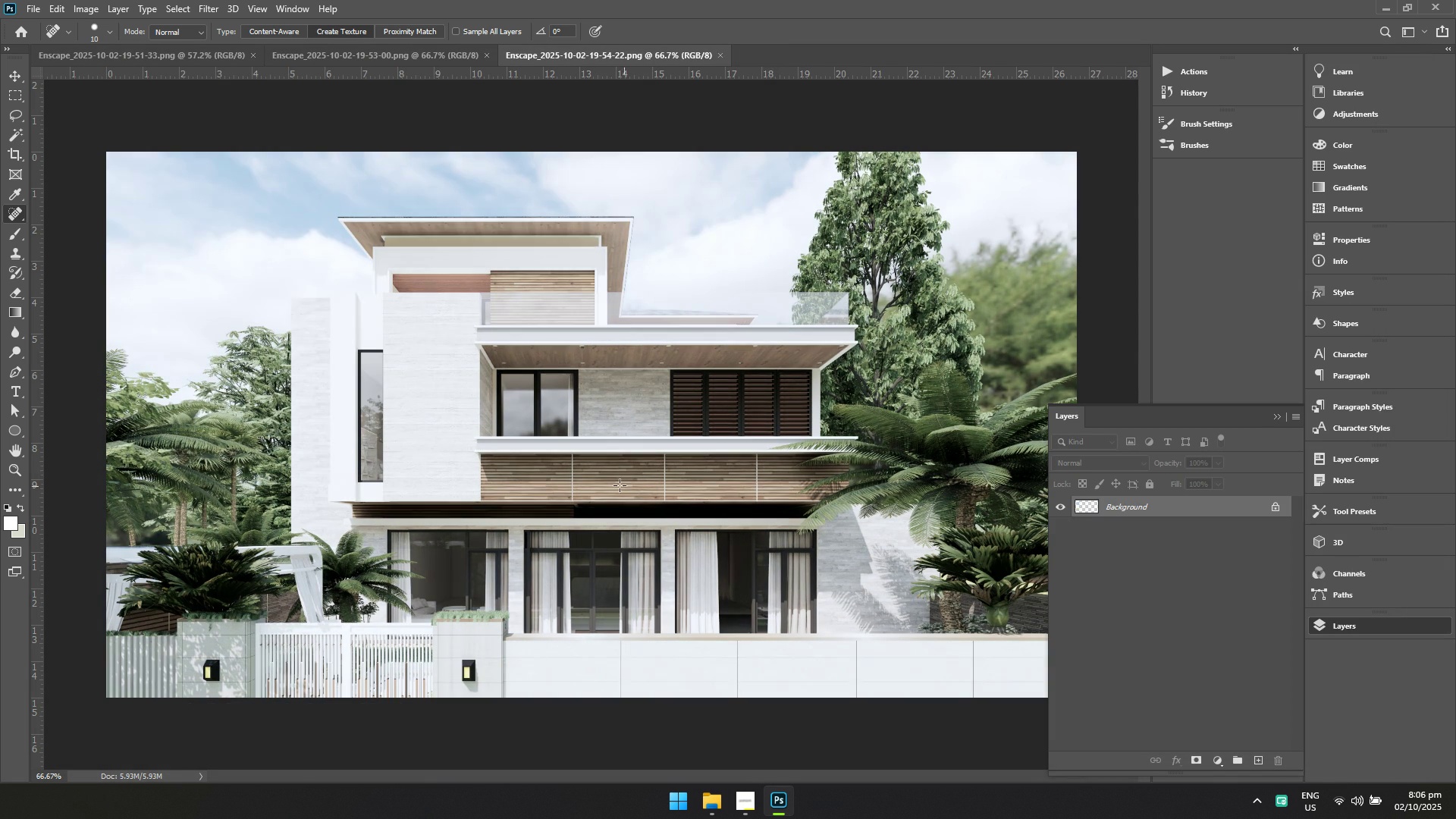 
key(Control+ControlLeft)
 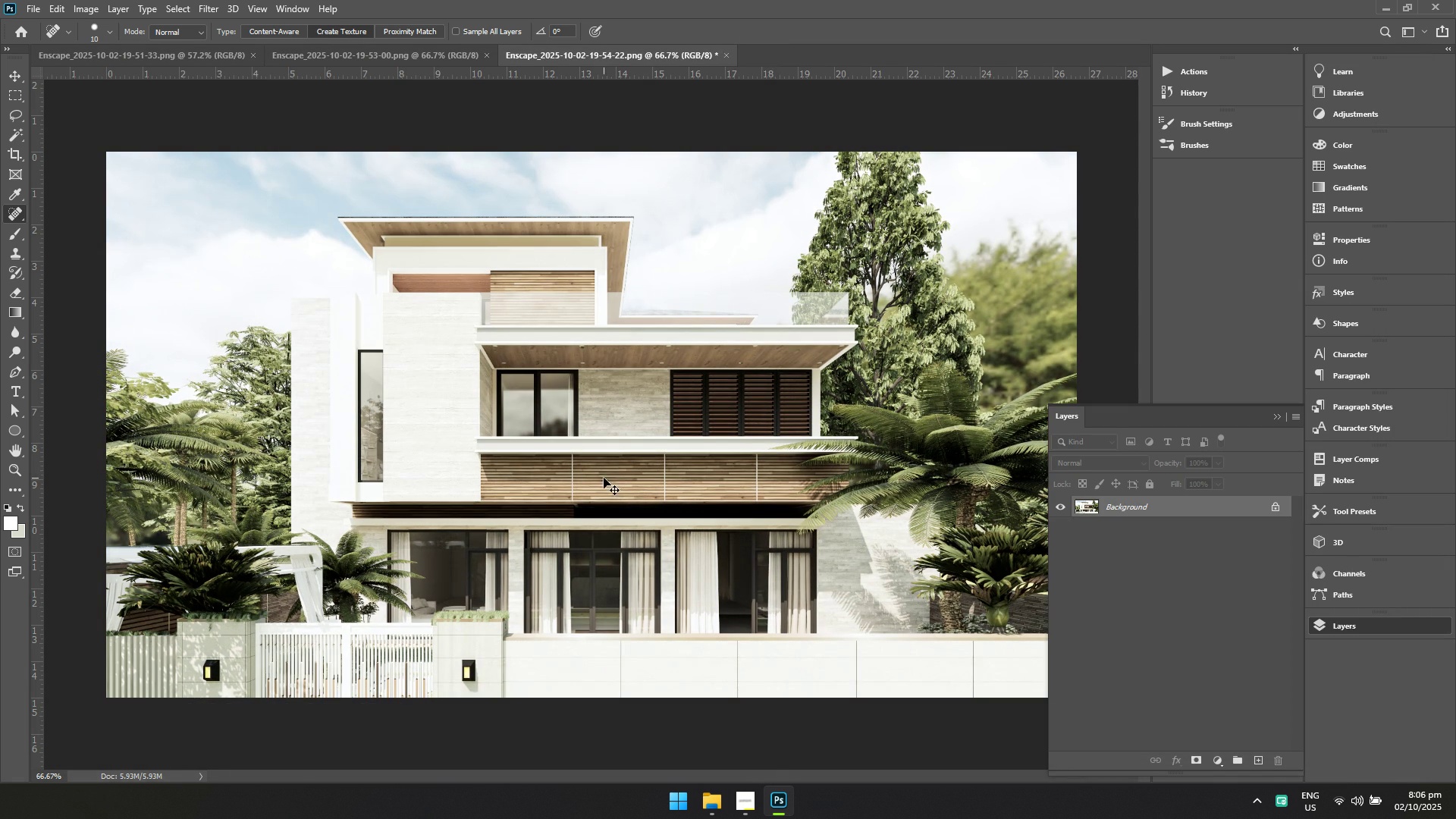 
key(Control+S)
 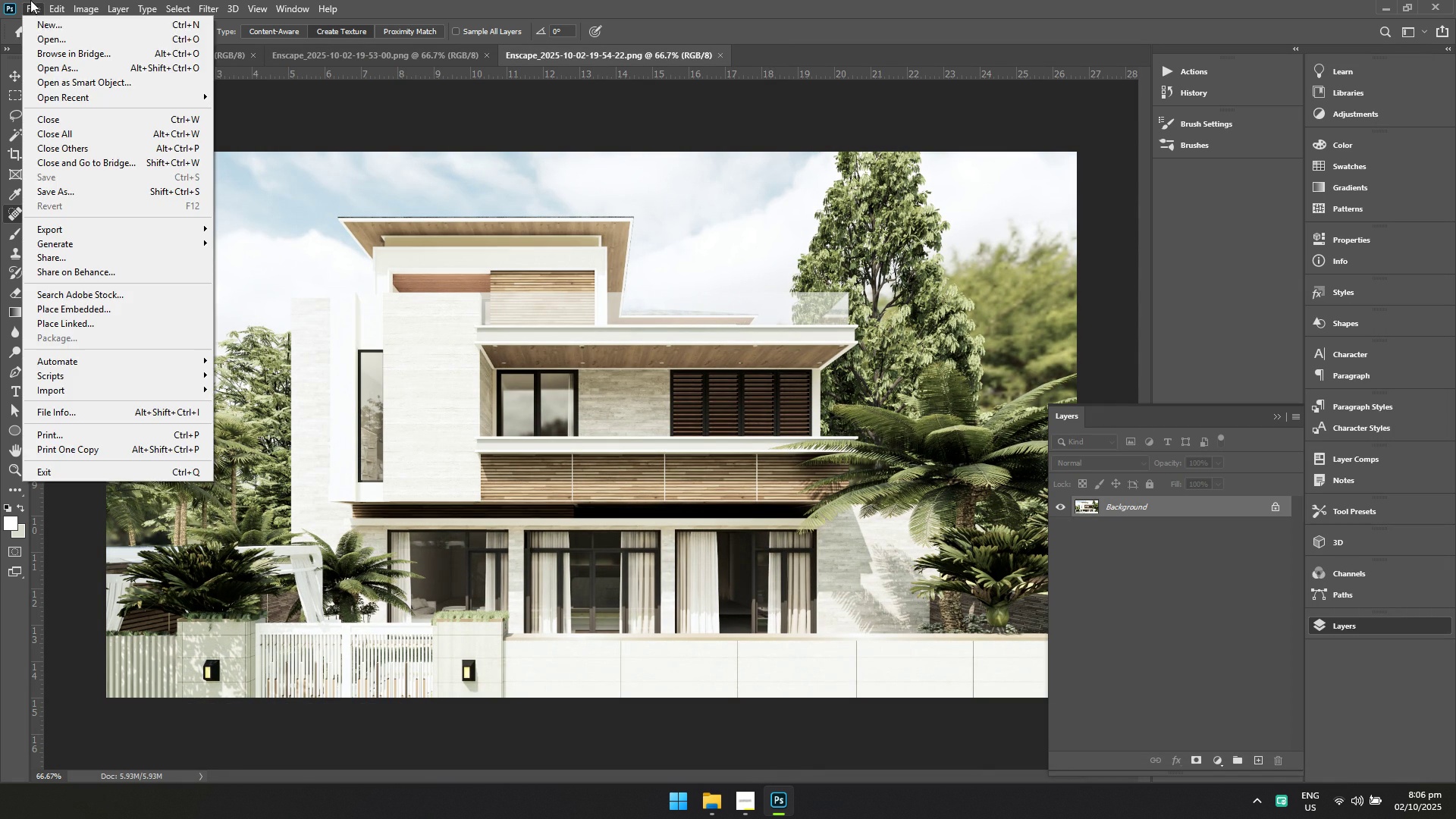 
double_click([42, 37])
 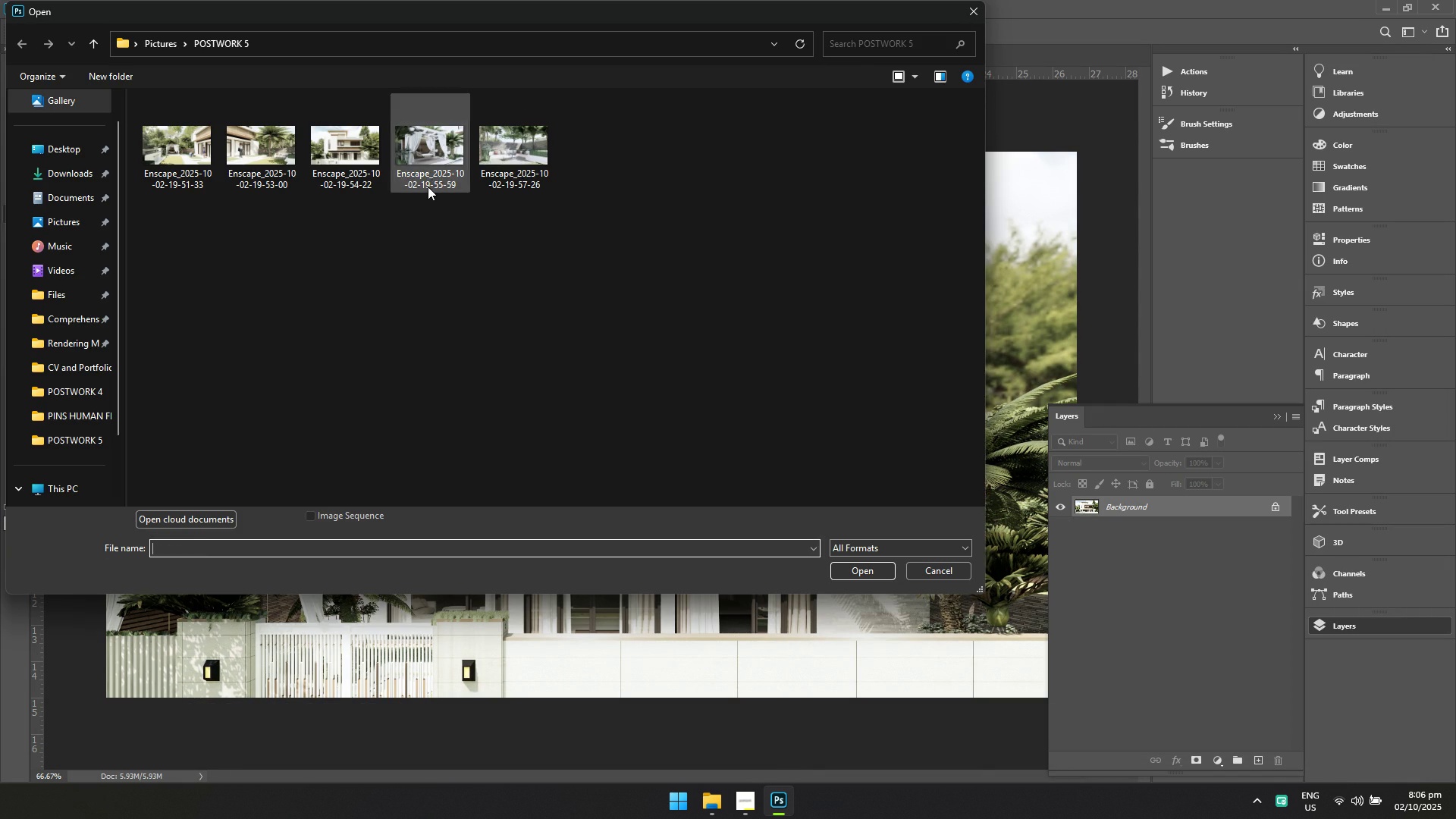 
left_click([432, 178])
 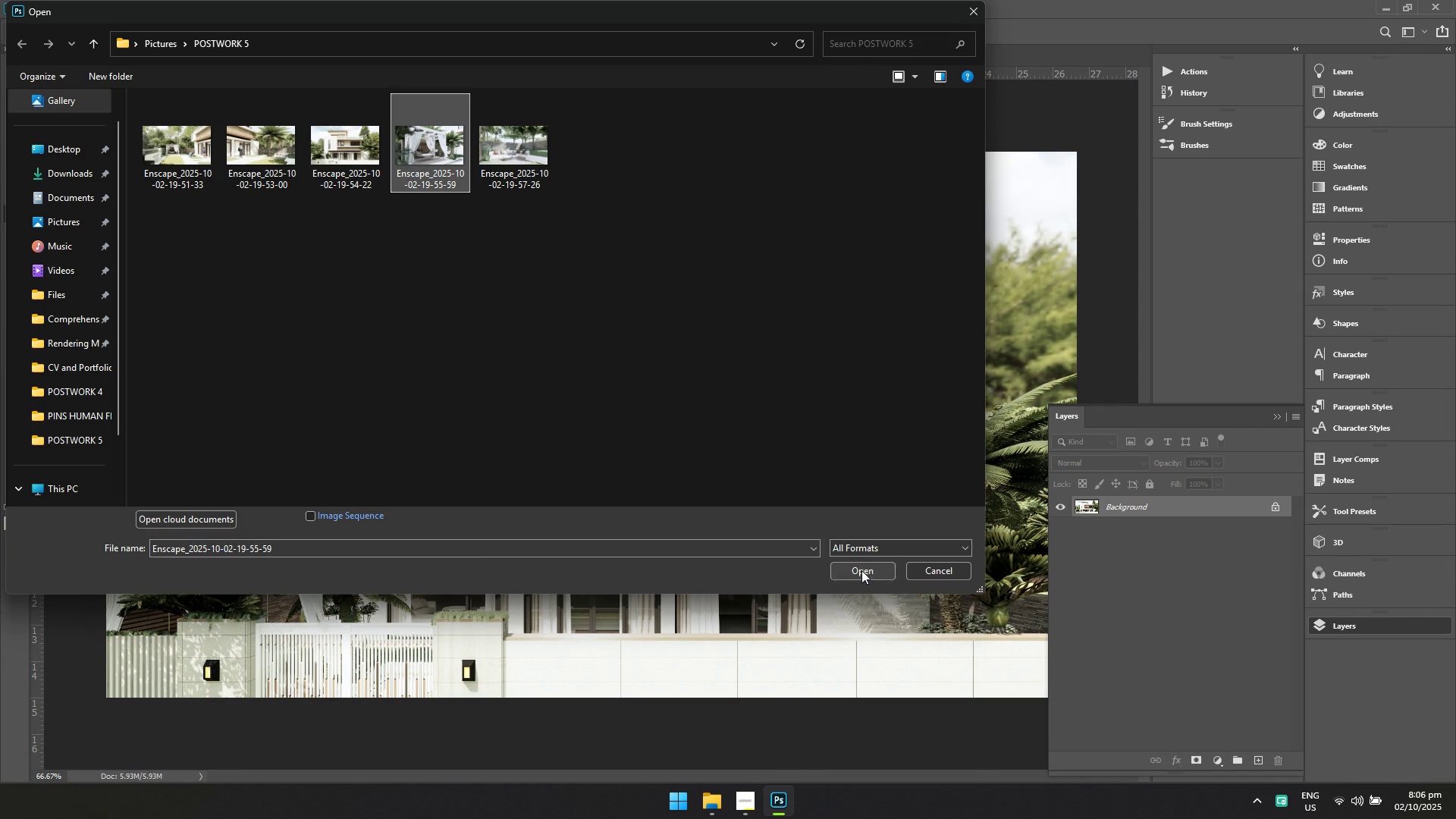 
left_click([861, 570])
 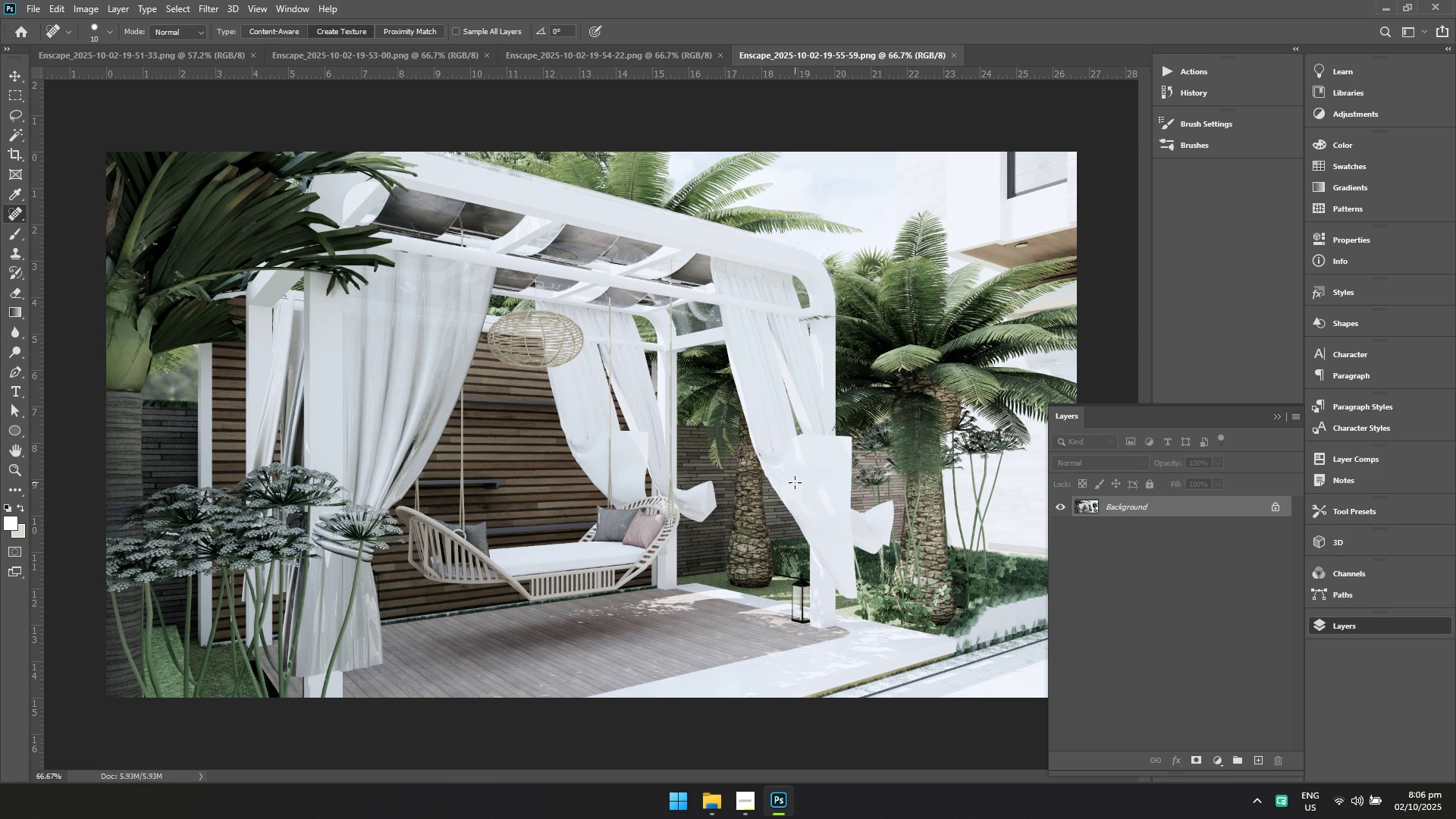 
key(Control+ControlLeft)
 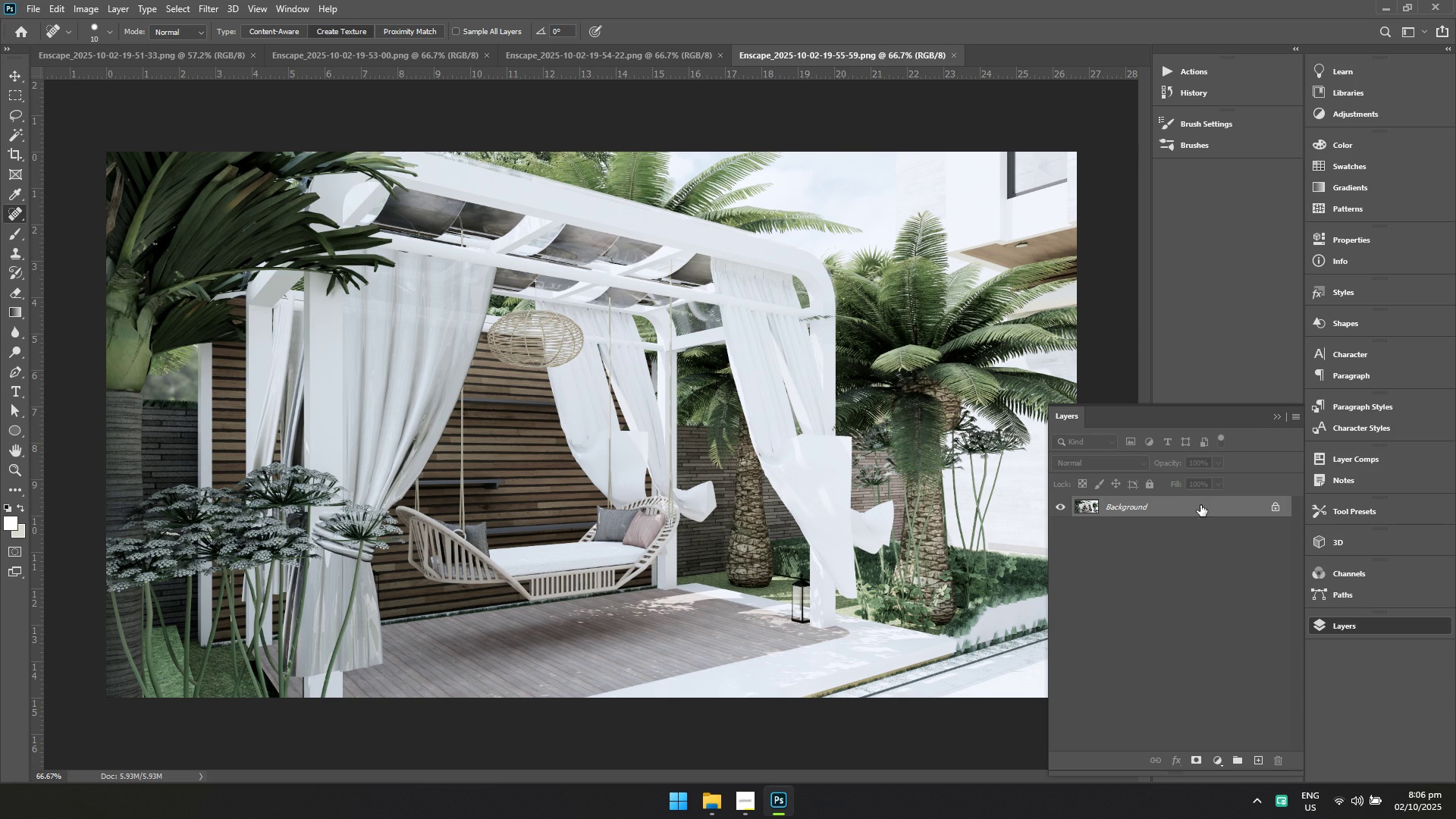 
key(Control+Shift+ShiftLeft)
 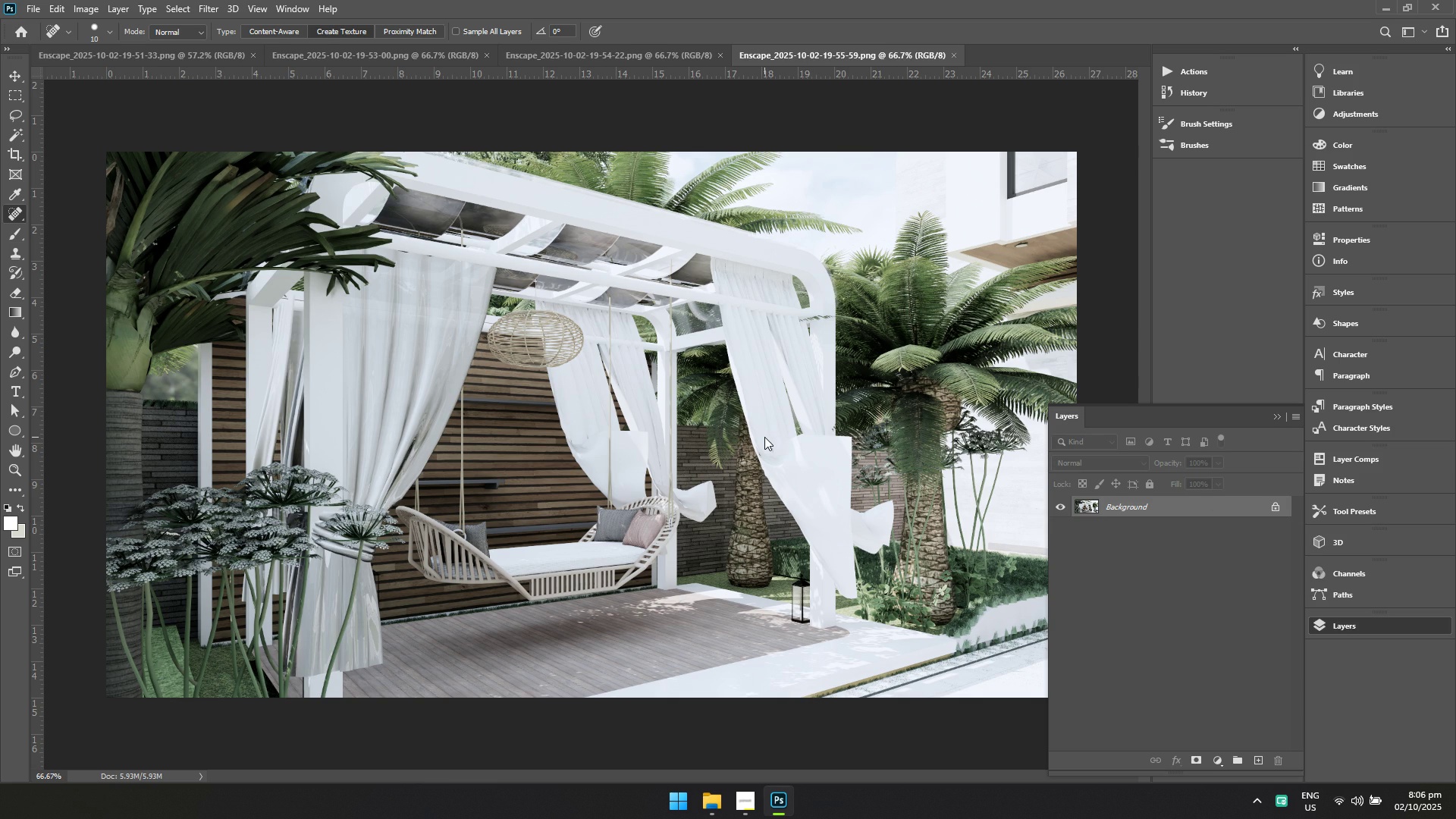 
key(Control+Shift+A)
 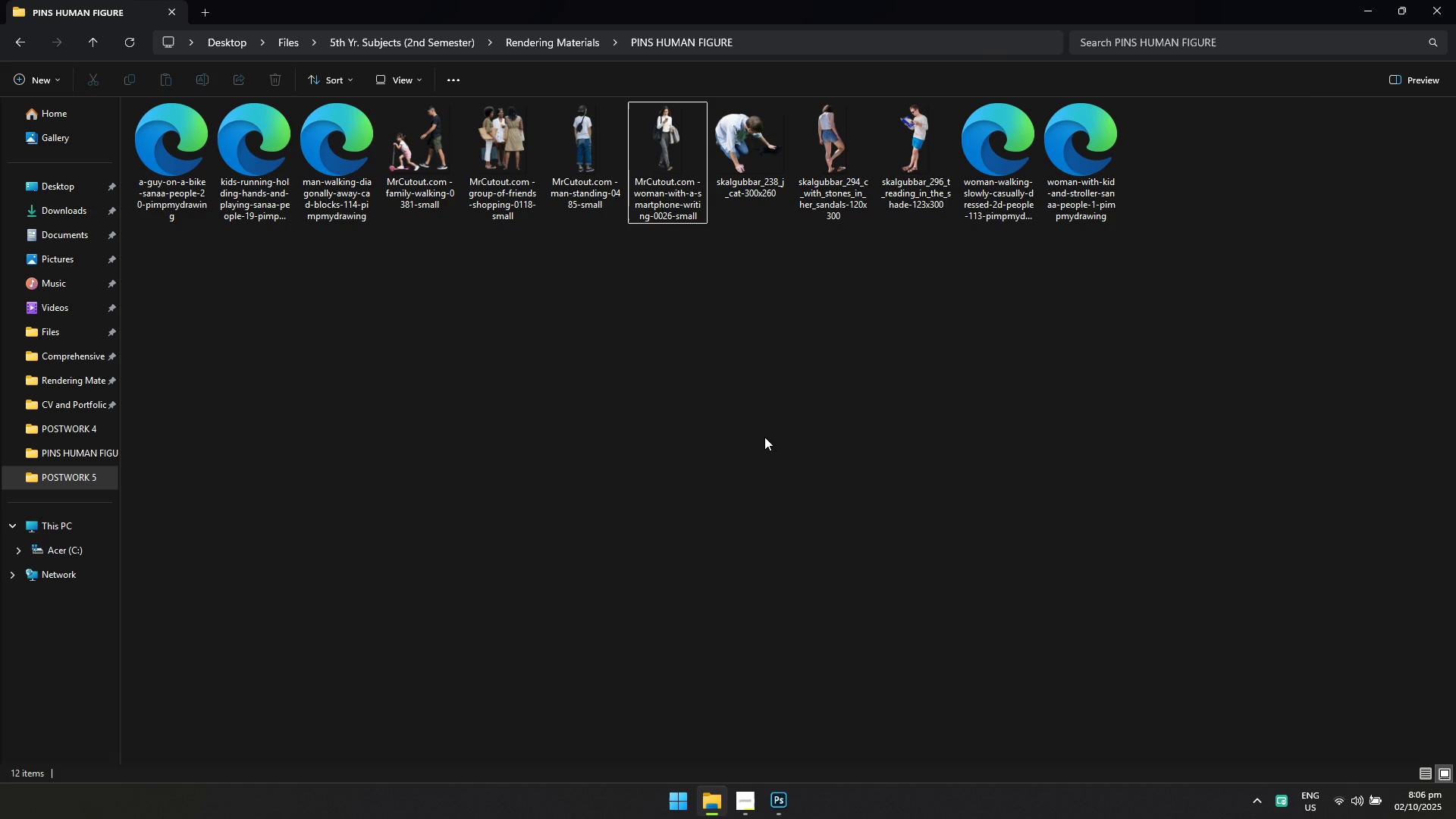 
key(Alt+AltLeft)
 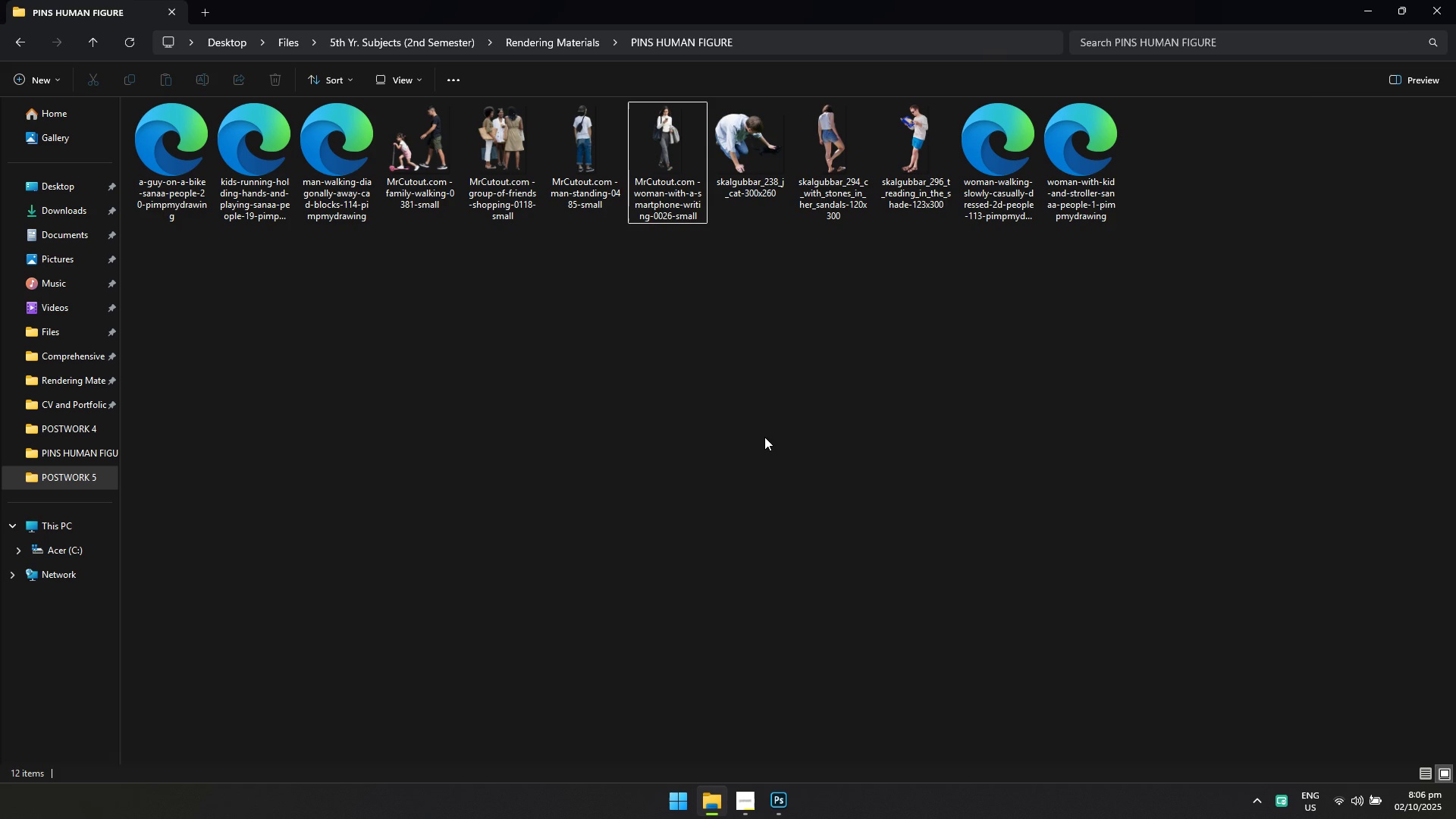 
key(Alt+Tab)
 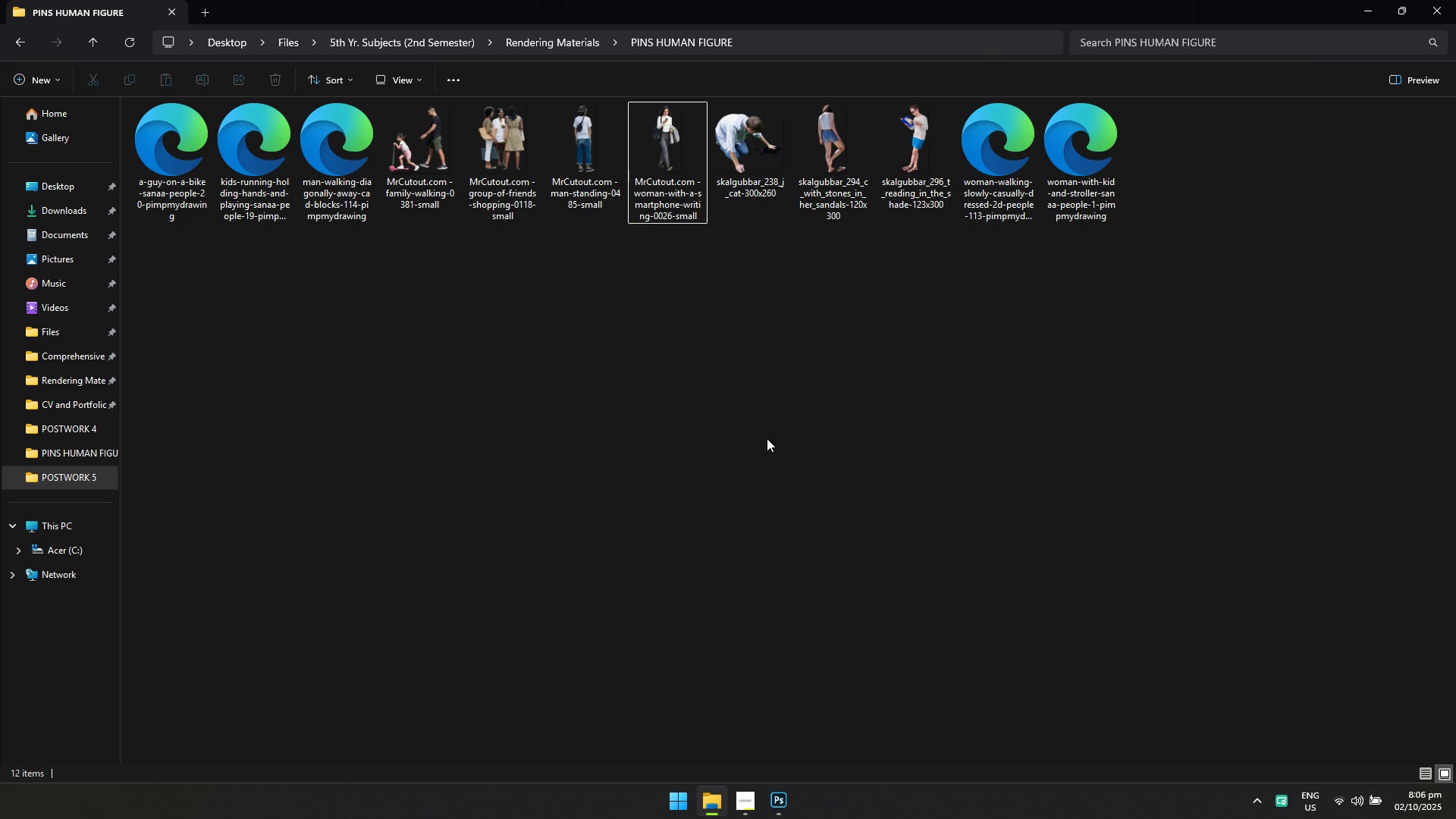 
key(Alt+Tab)
 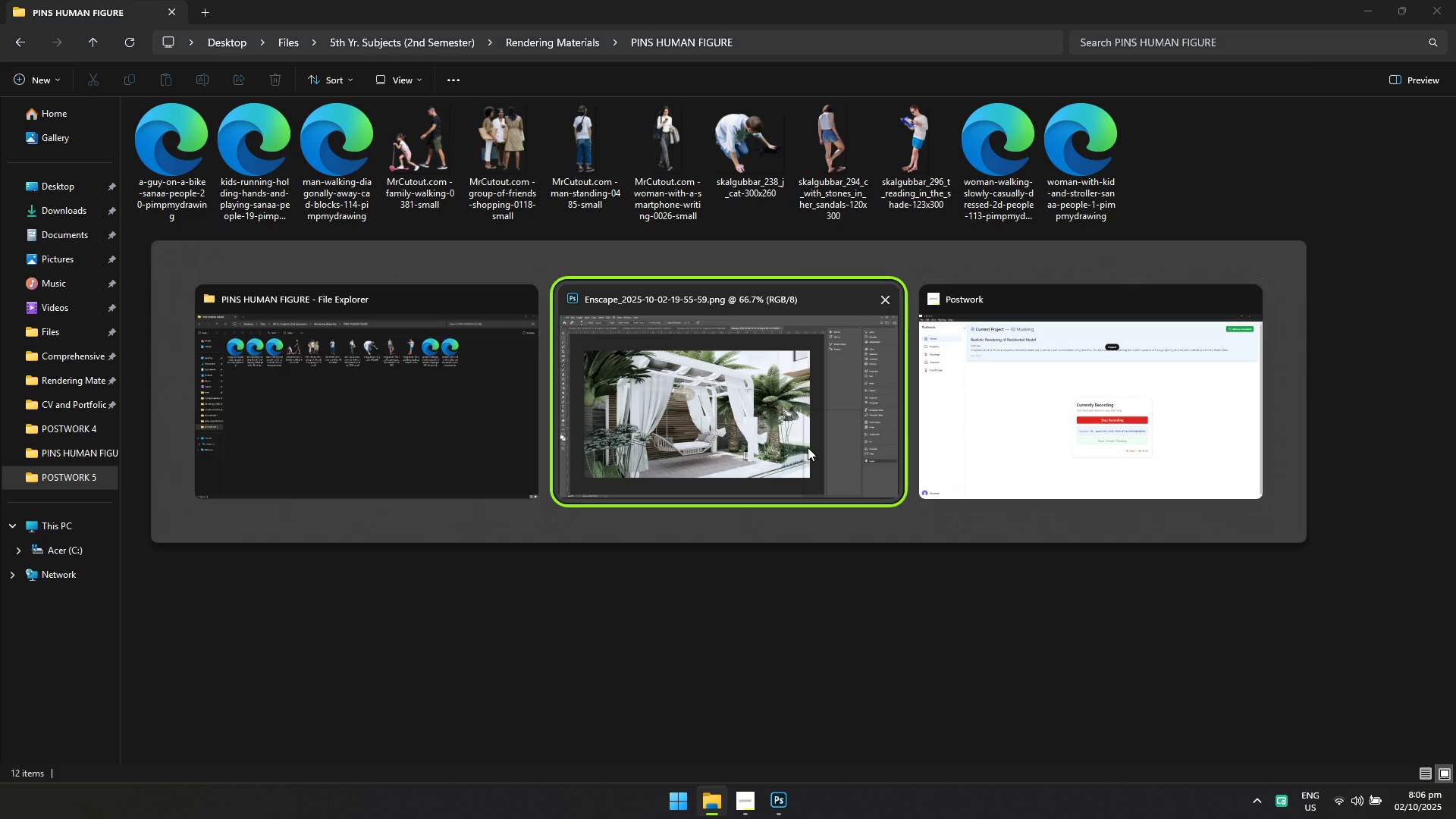 
key(Alt+Tab)